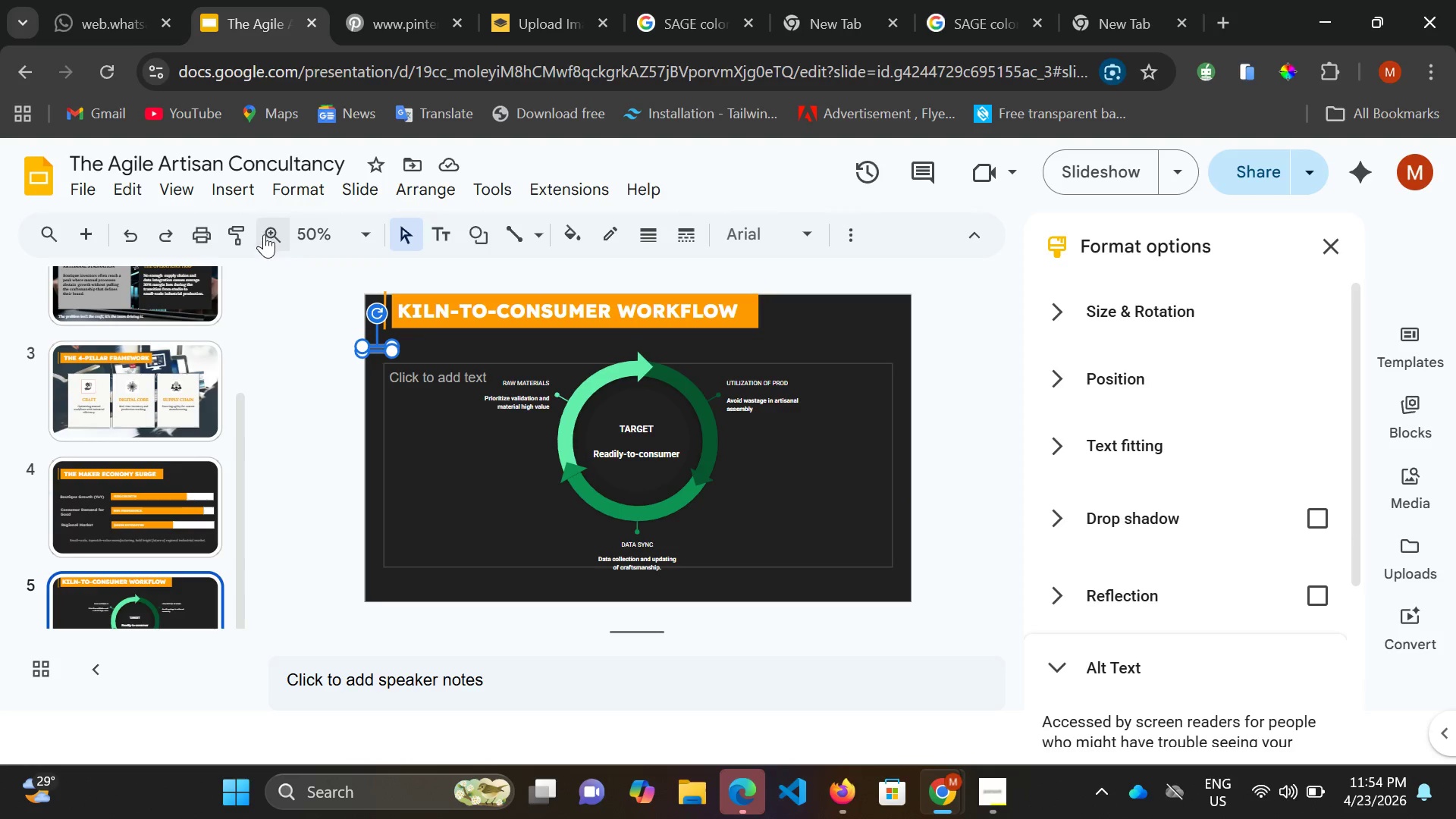 
left_click([264, 234])
 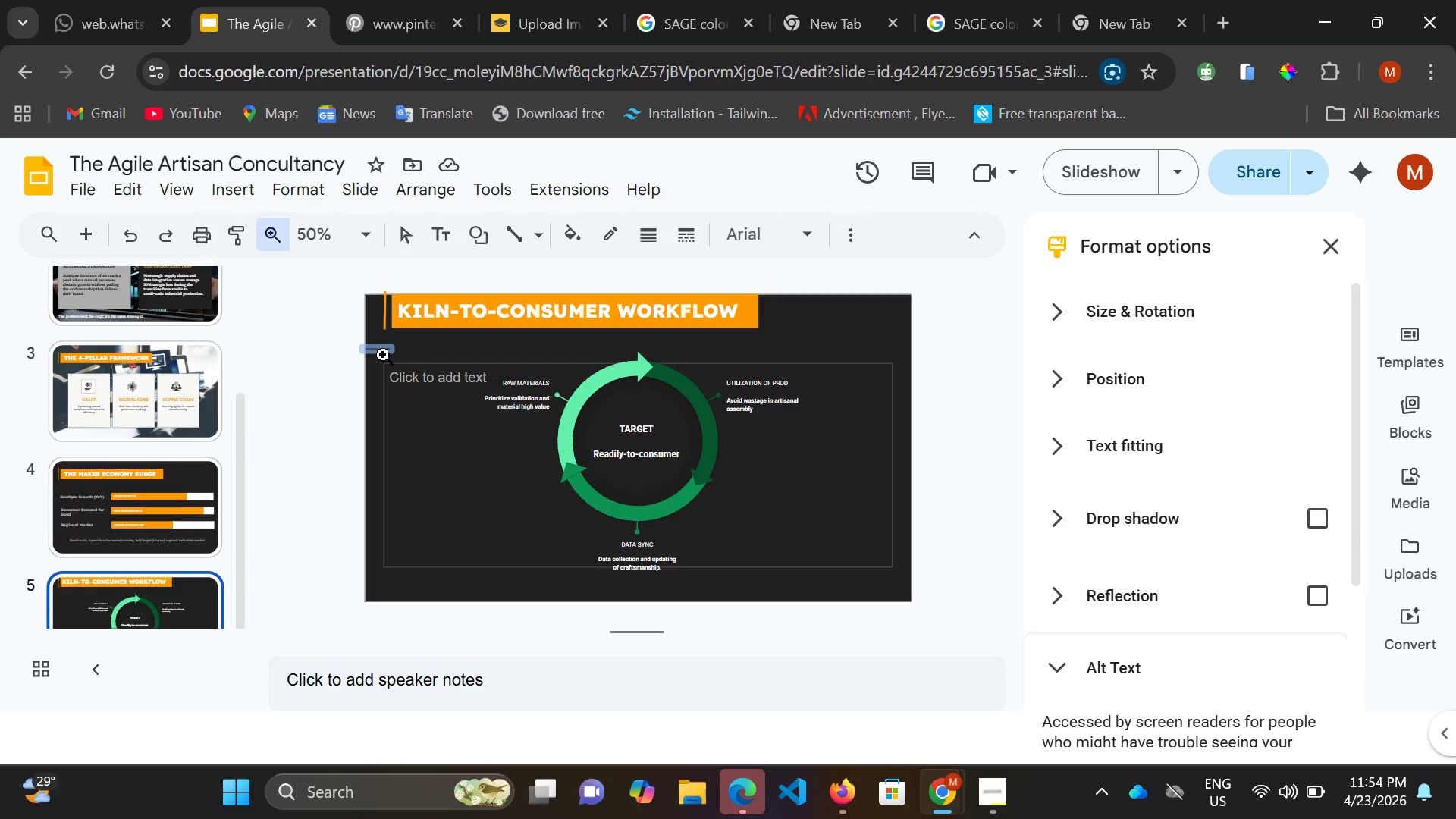 
left_click([383, 355])
 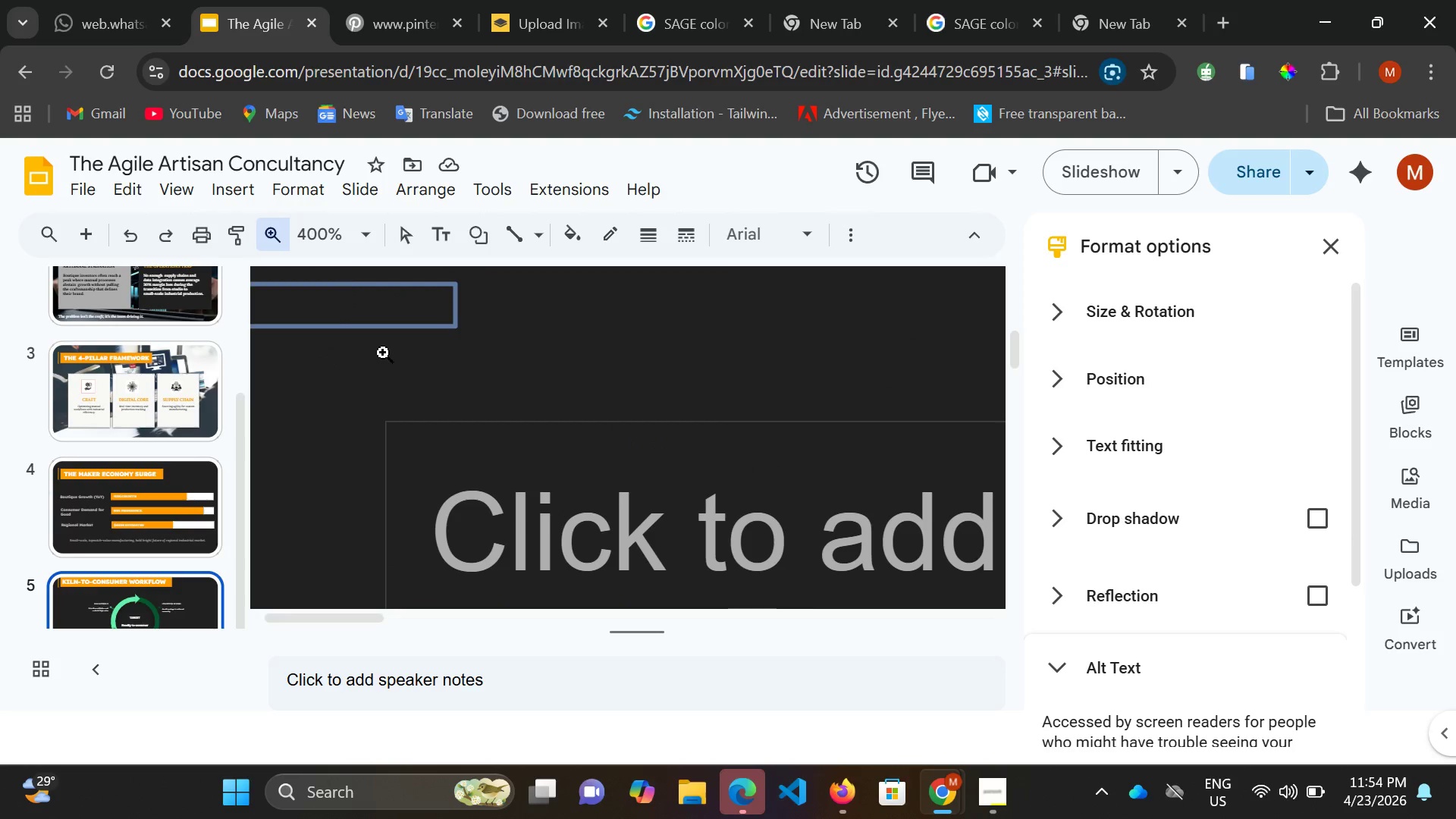 
double_click([383, 353])
 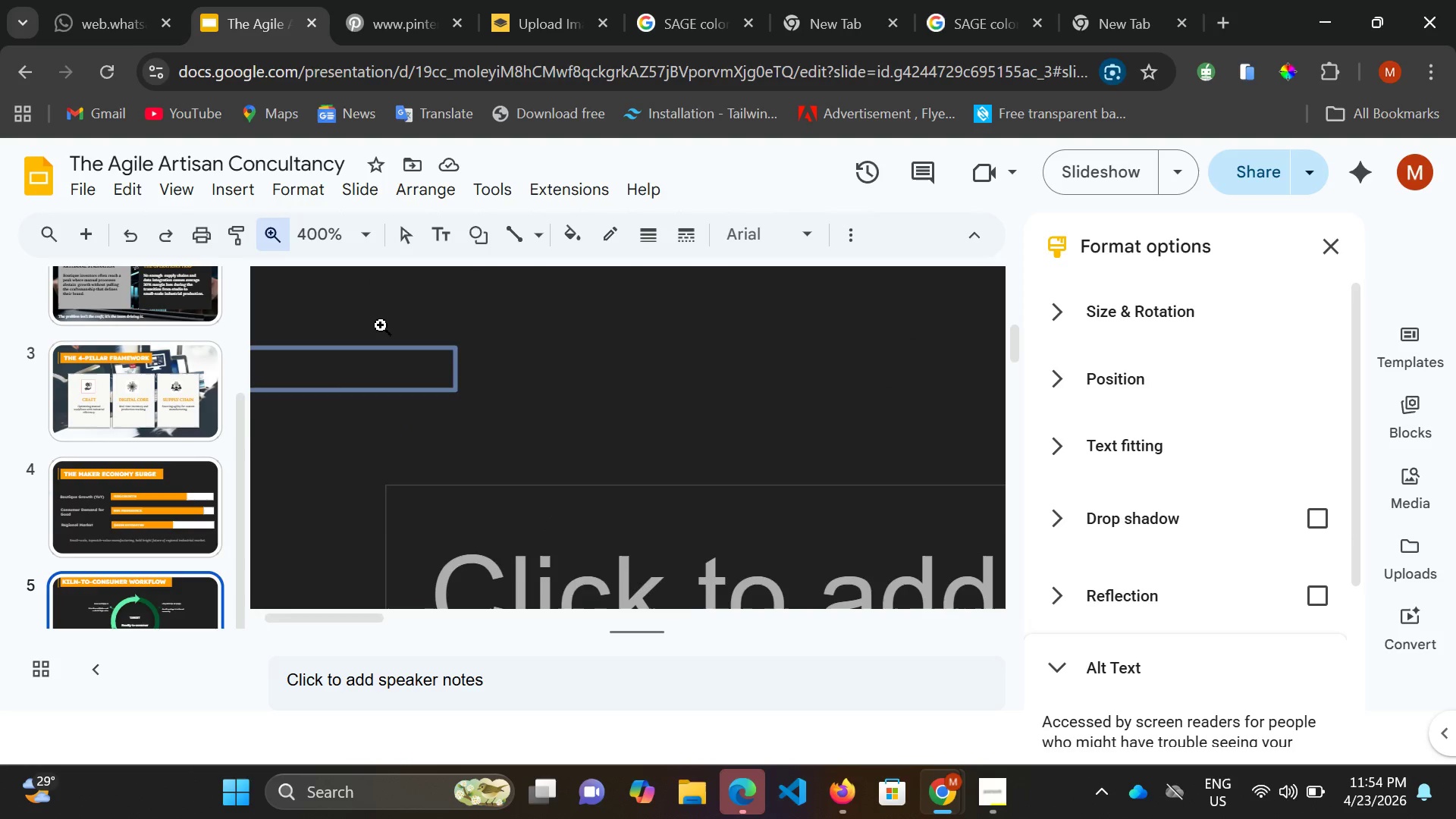 
scroll: coordinate [383, 322], scroll_direction: up, amount: 2.0
 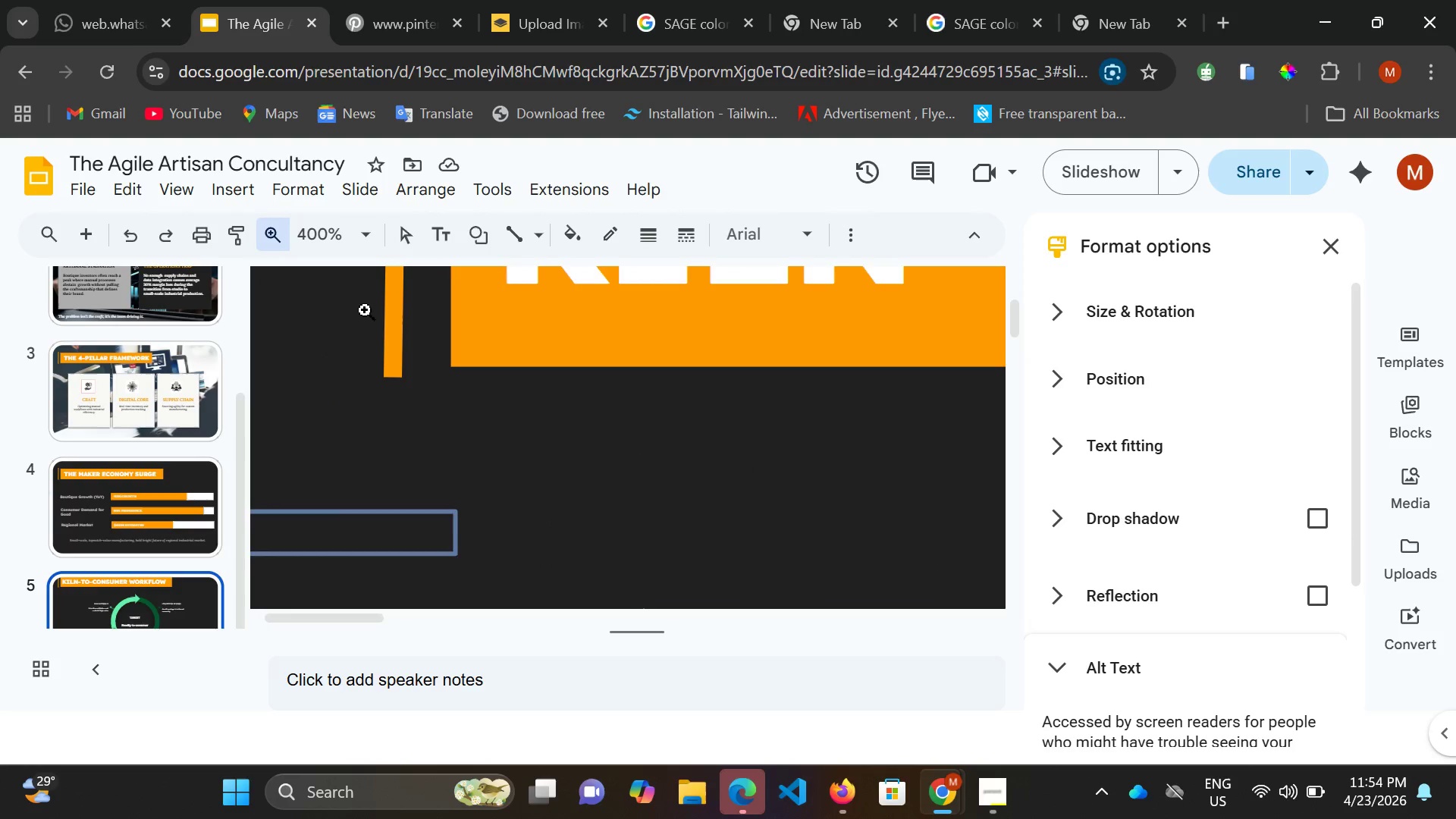 
scroll: coordinate [365, 321], scroll_direction: down, amount: 2.0
 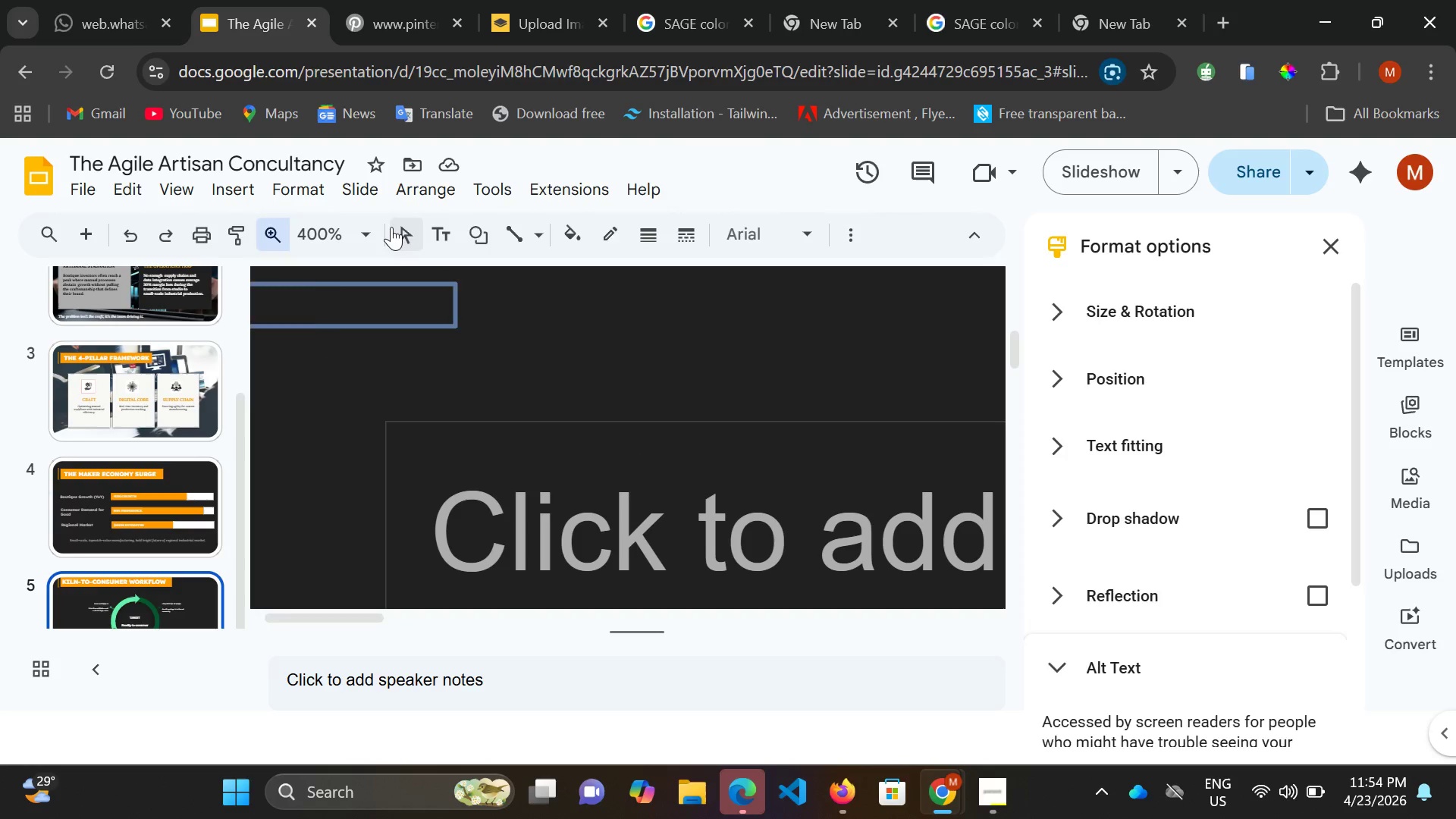 
left_click([391, 227])
 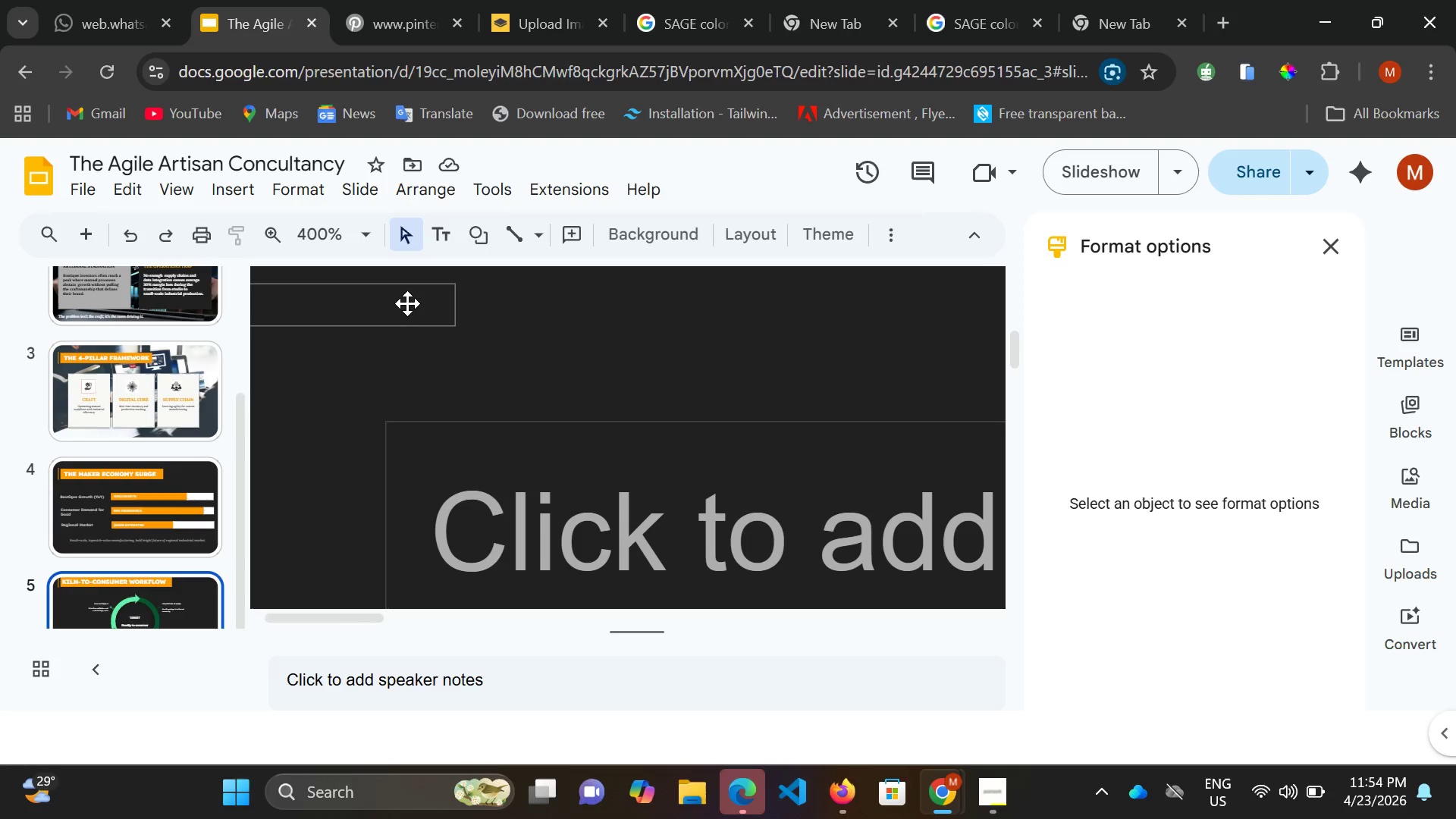 
double_click([406, 303])
 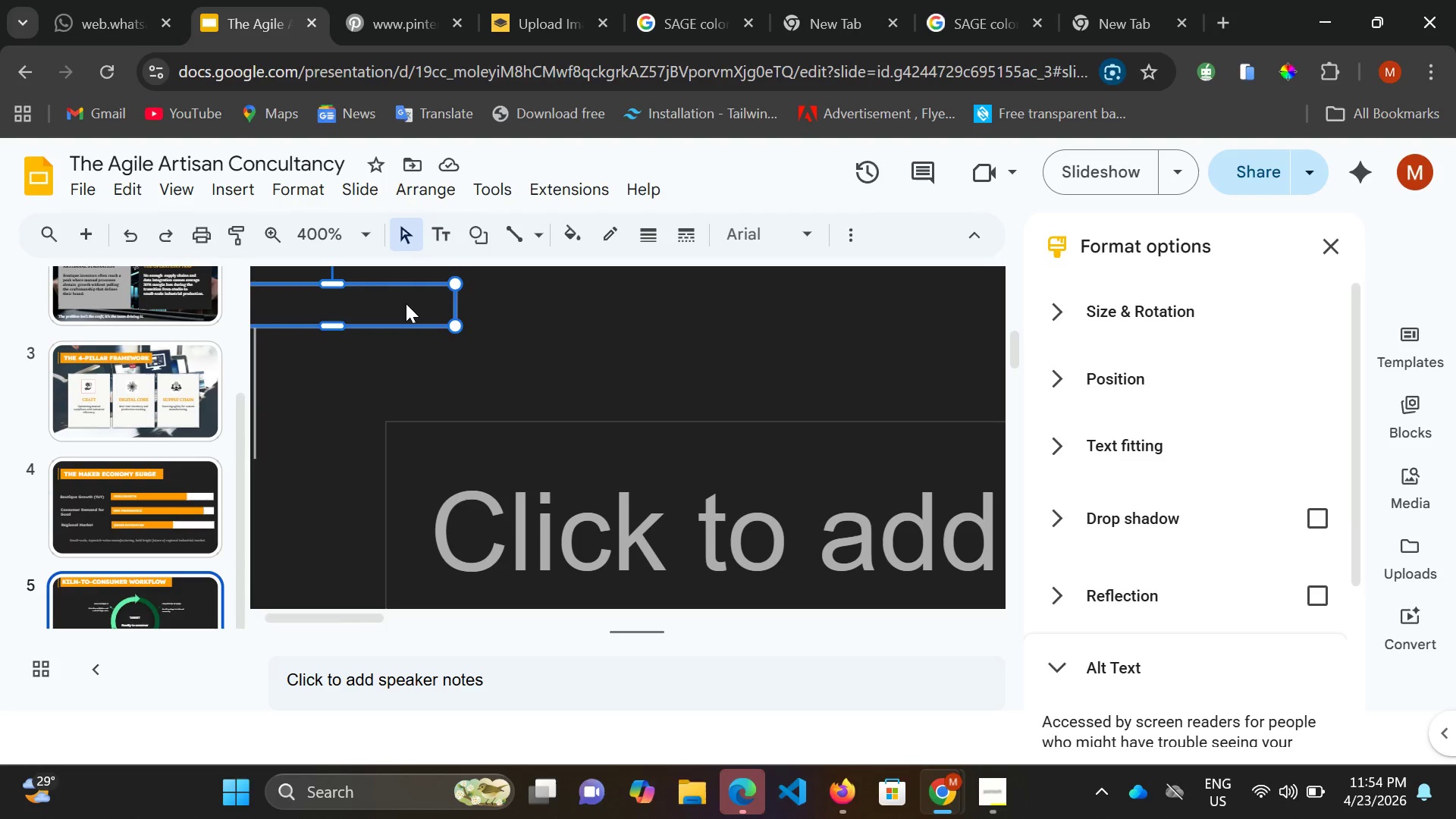 
triple_click([406, 303])
 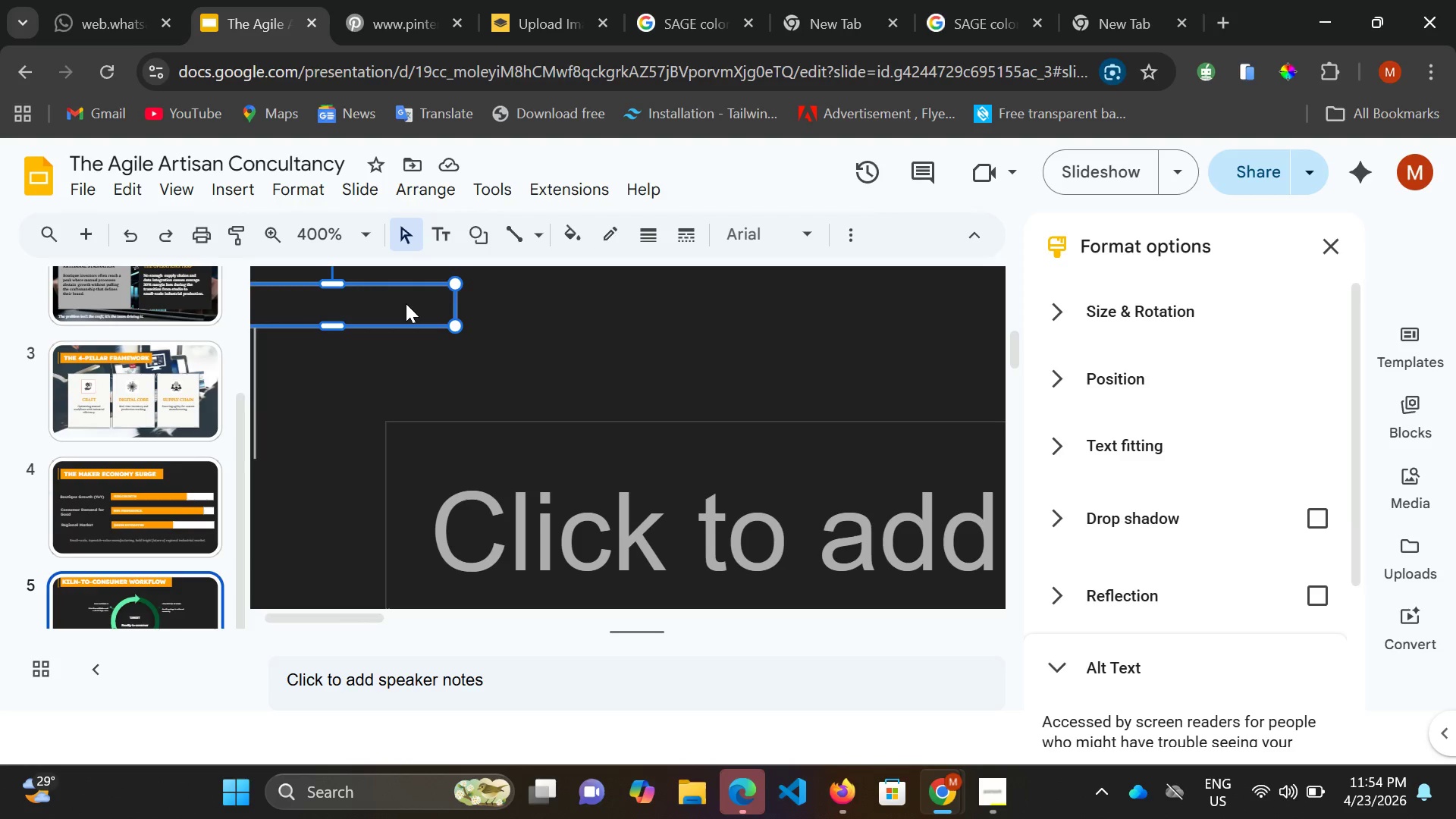 
triple_click([406, 303])
 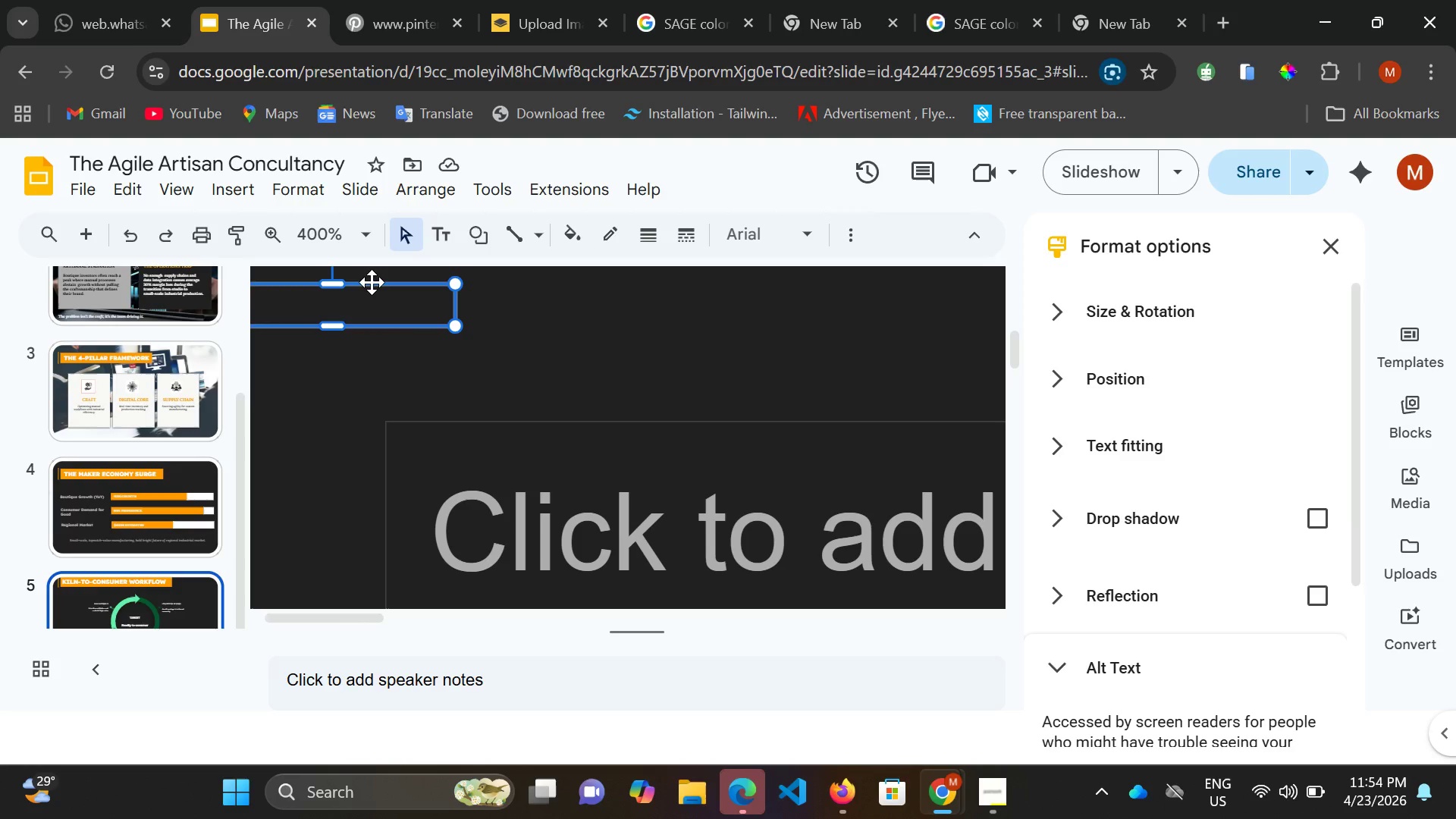 
key(Control+A)
 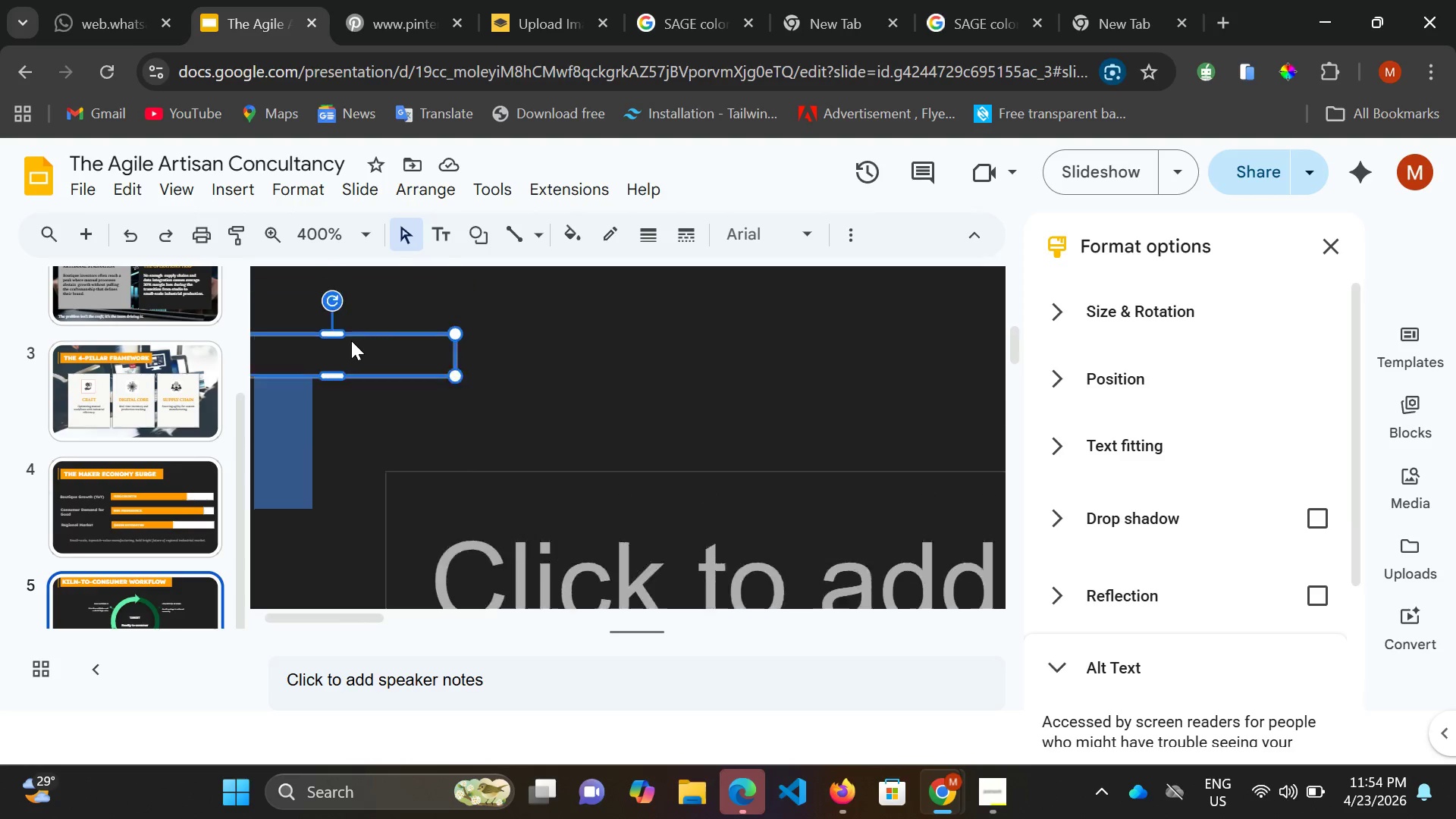 
scroll: coordinate [351, 340], scroll_direction: up, amount: 2.0
 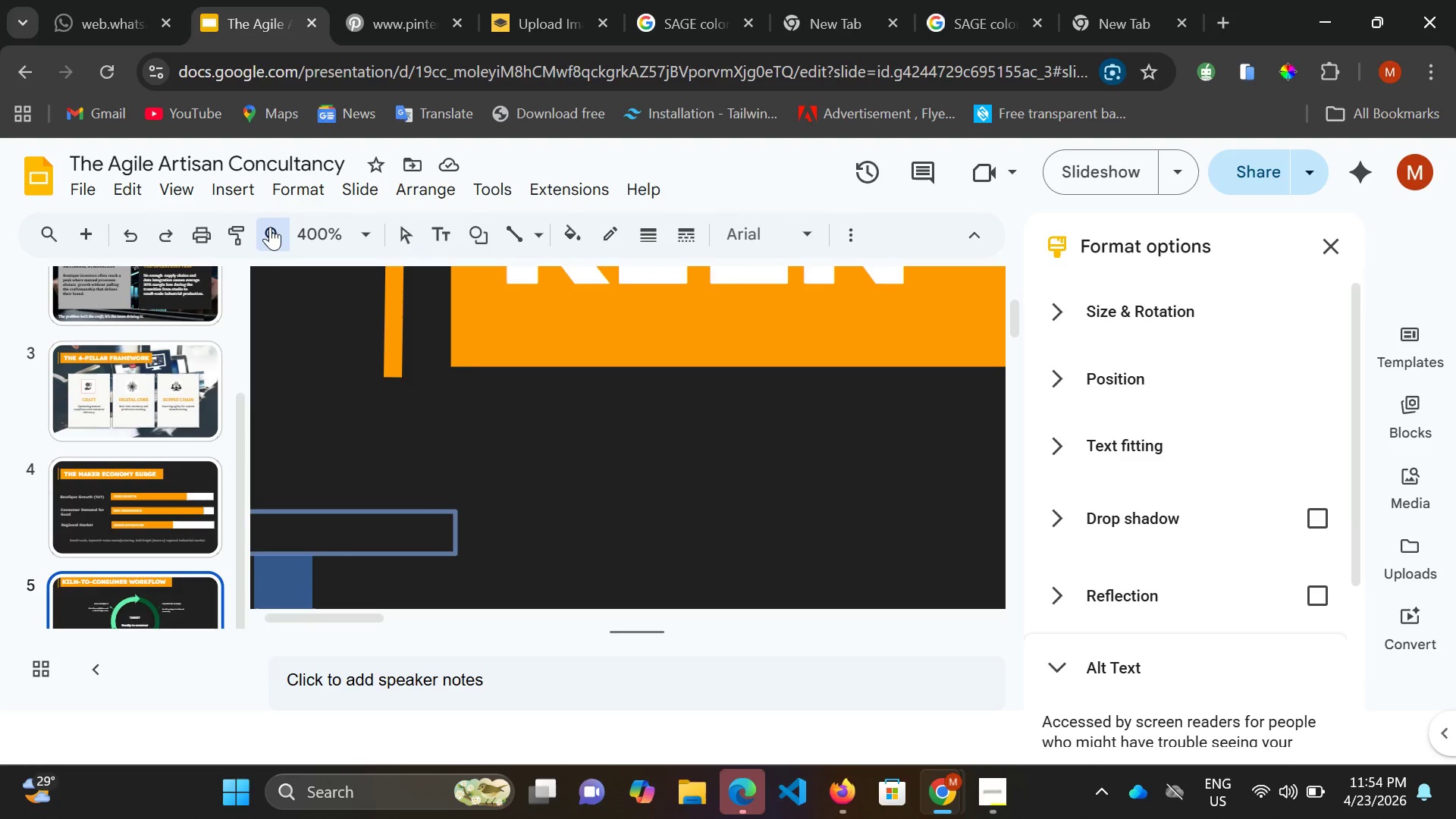 
right_click([453, 423])
 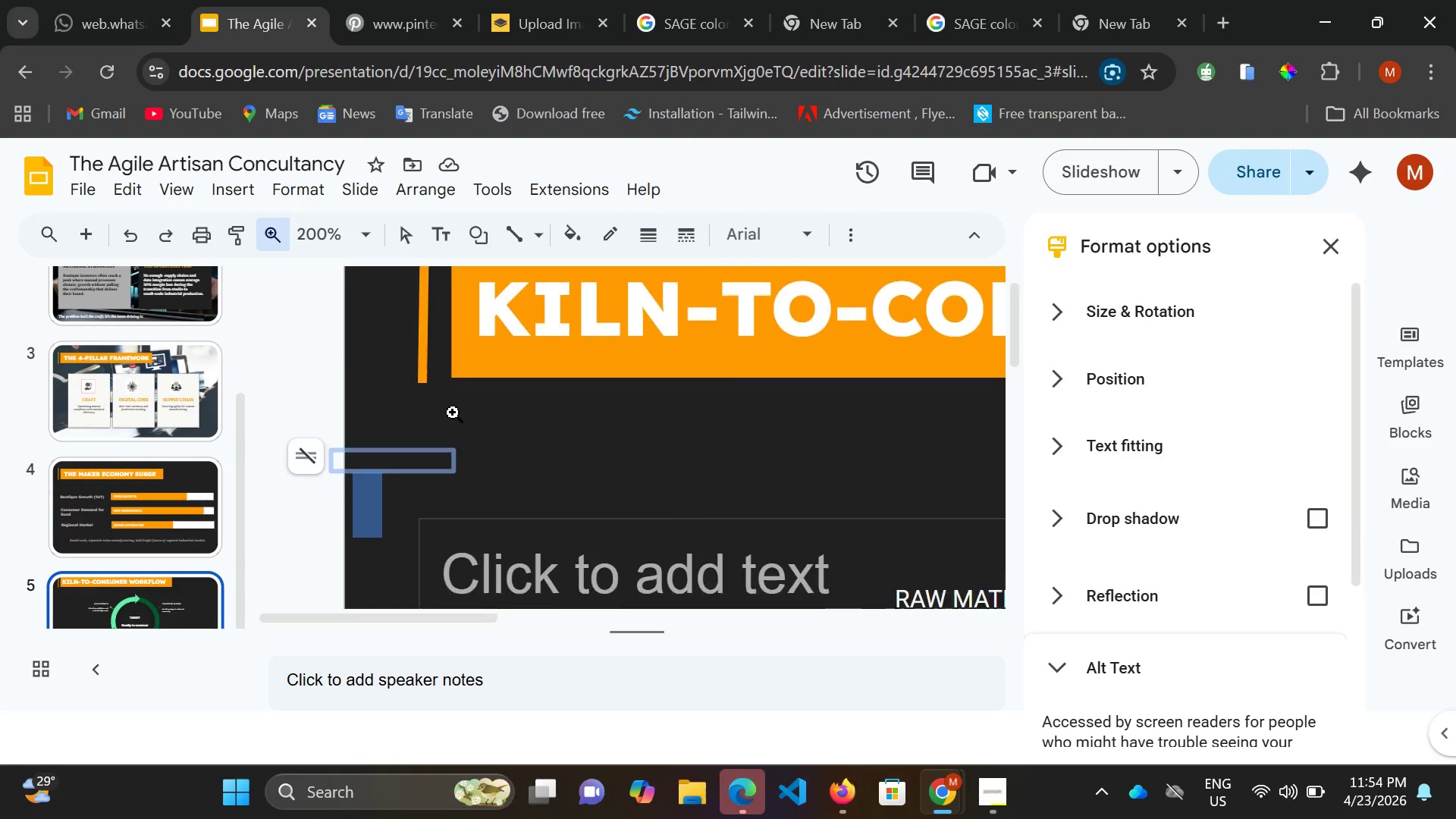 
scroll: coordinate [457, 410], scroll_direction: down, amount: 4.0
 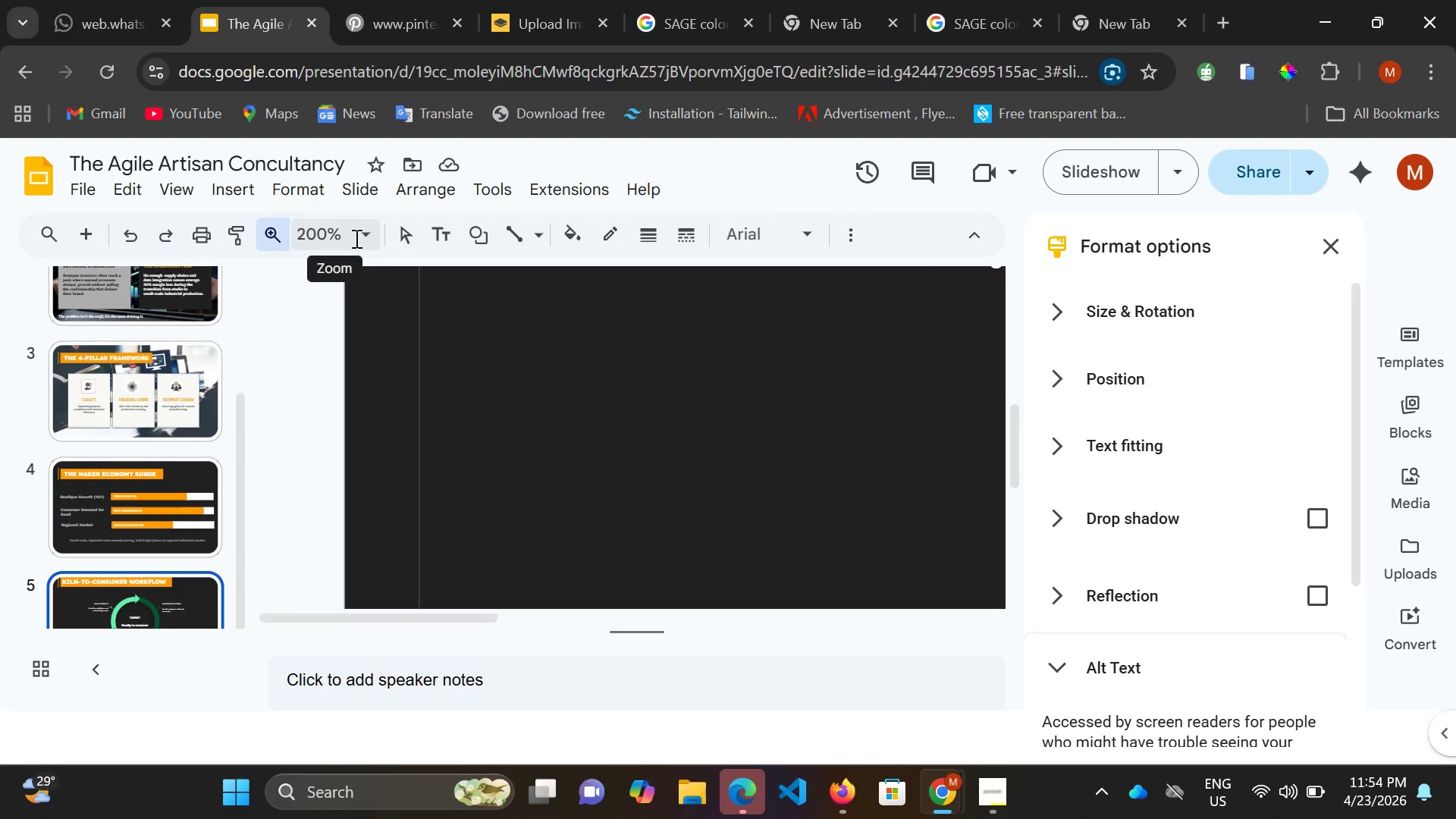 
left_click([374, 237])
 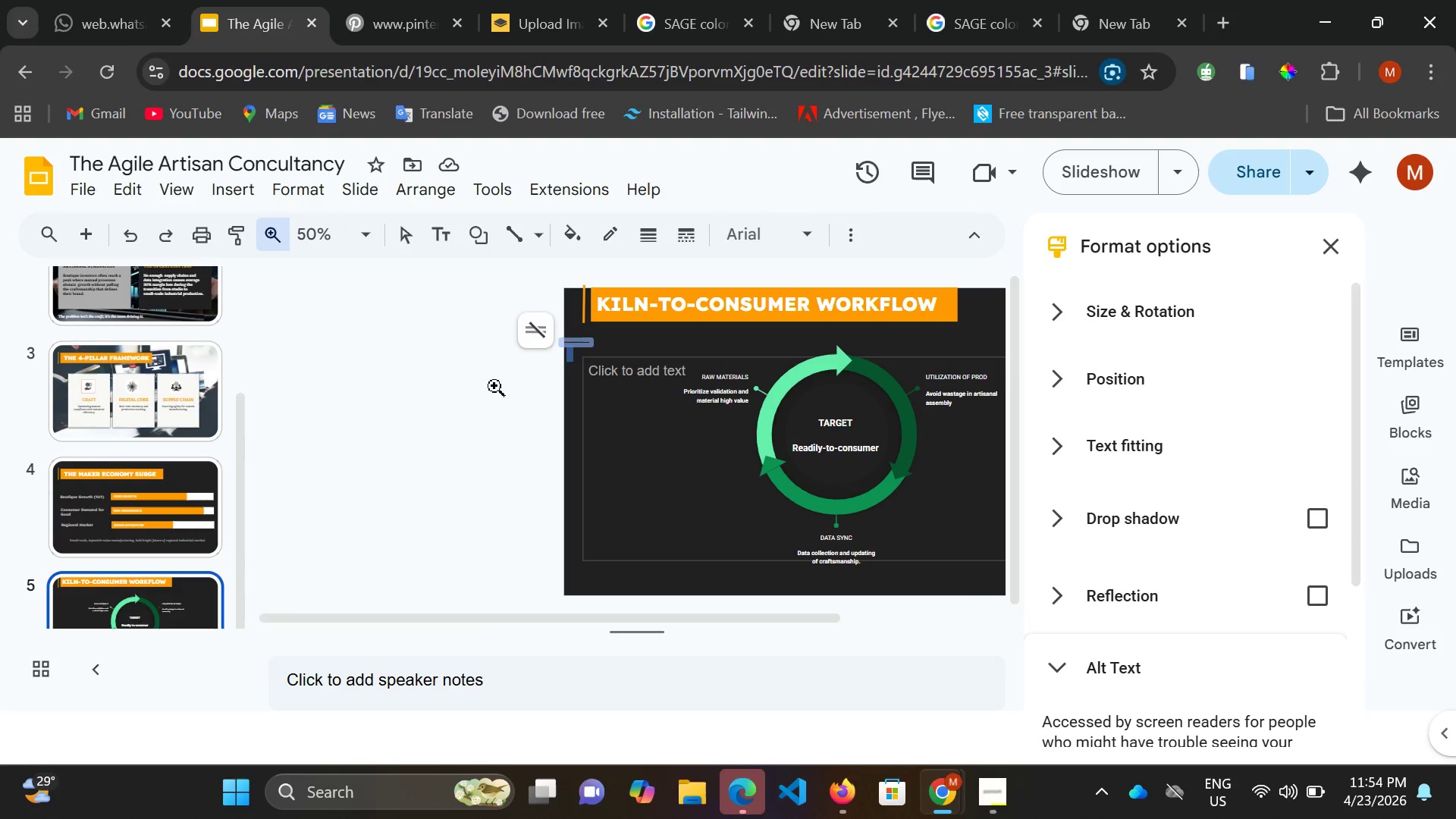 
left_click([460, 360])
 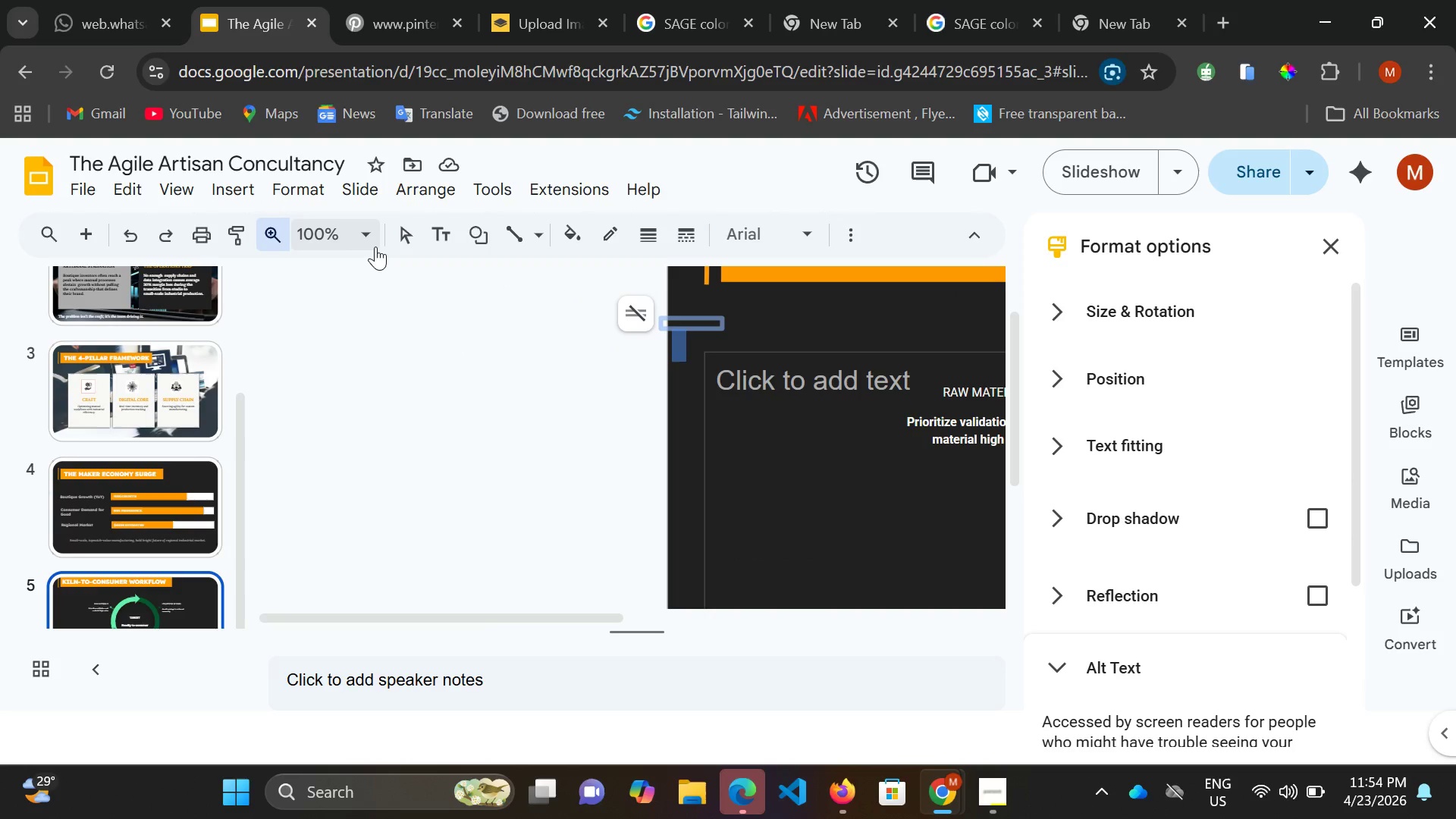 
left_click([375, 245])
 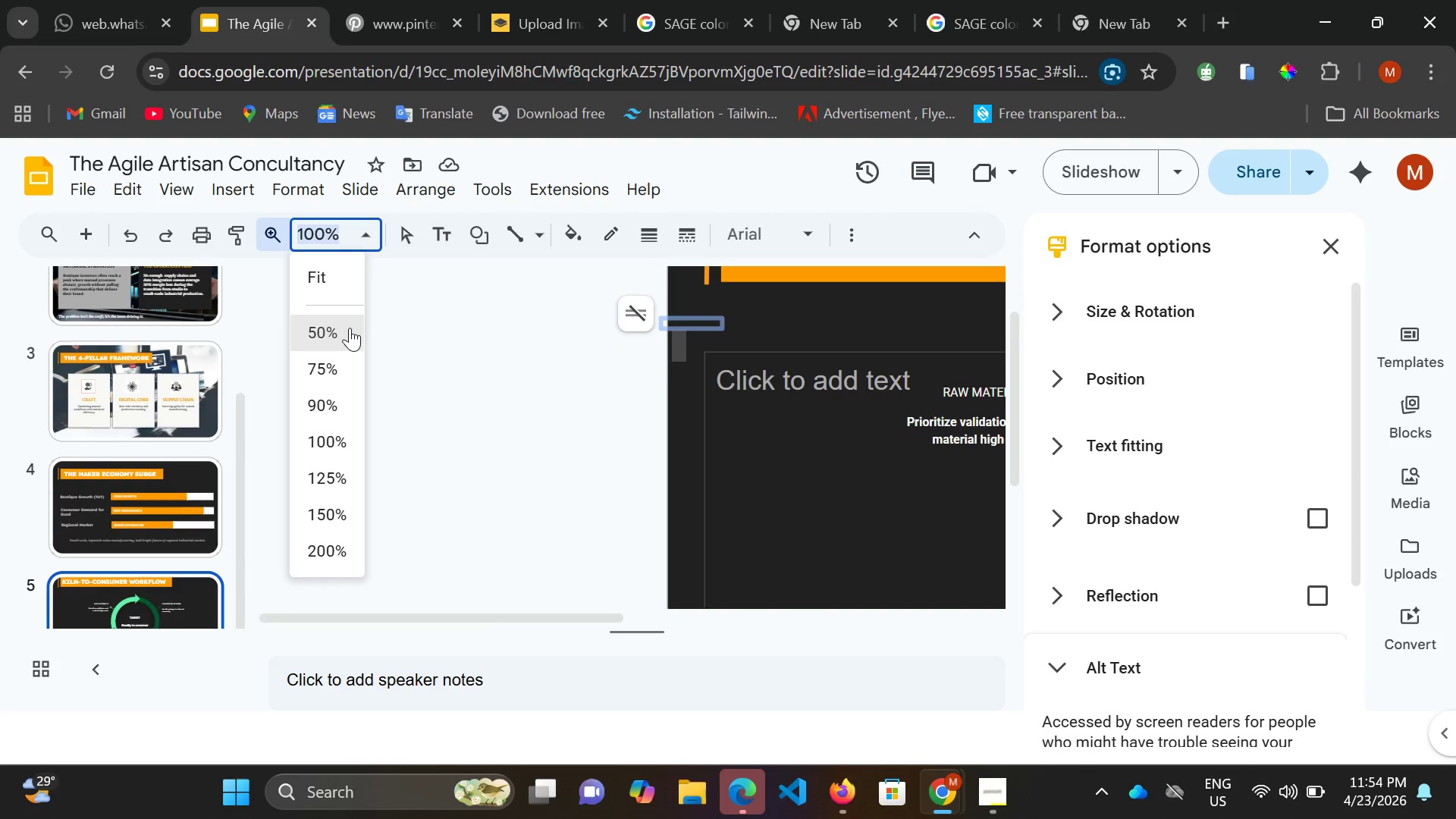 
left_click([350, 328])
 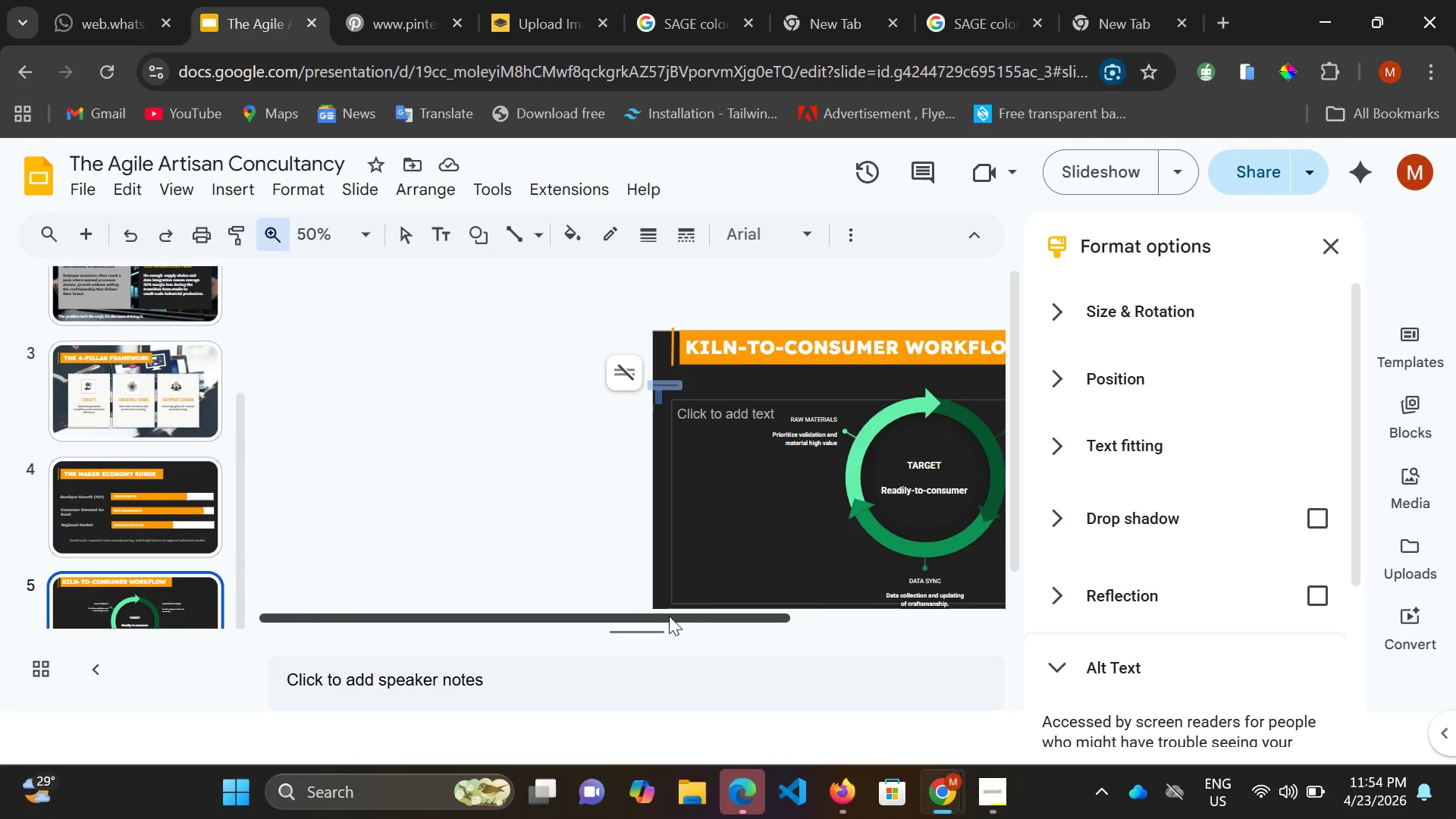 
left_click_drag(start_coordinate=[669, 616], to_coordinate=[778, 634])
 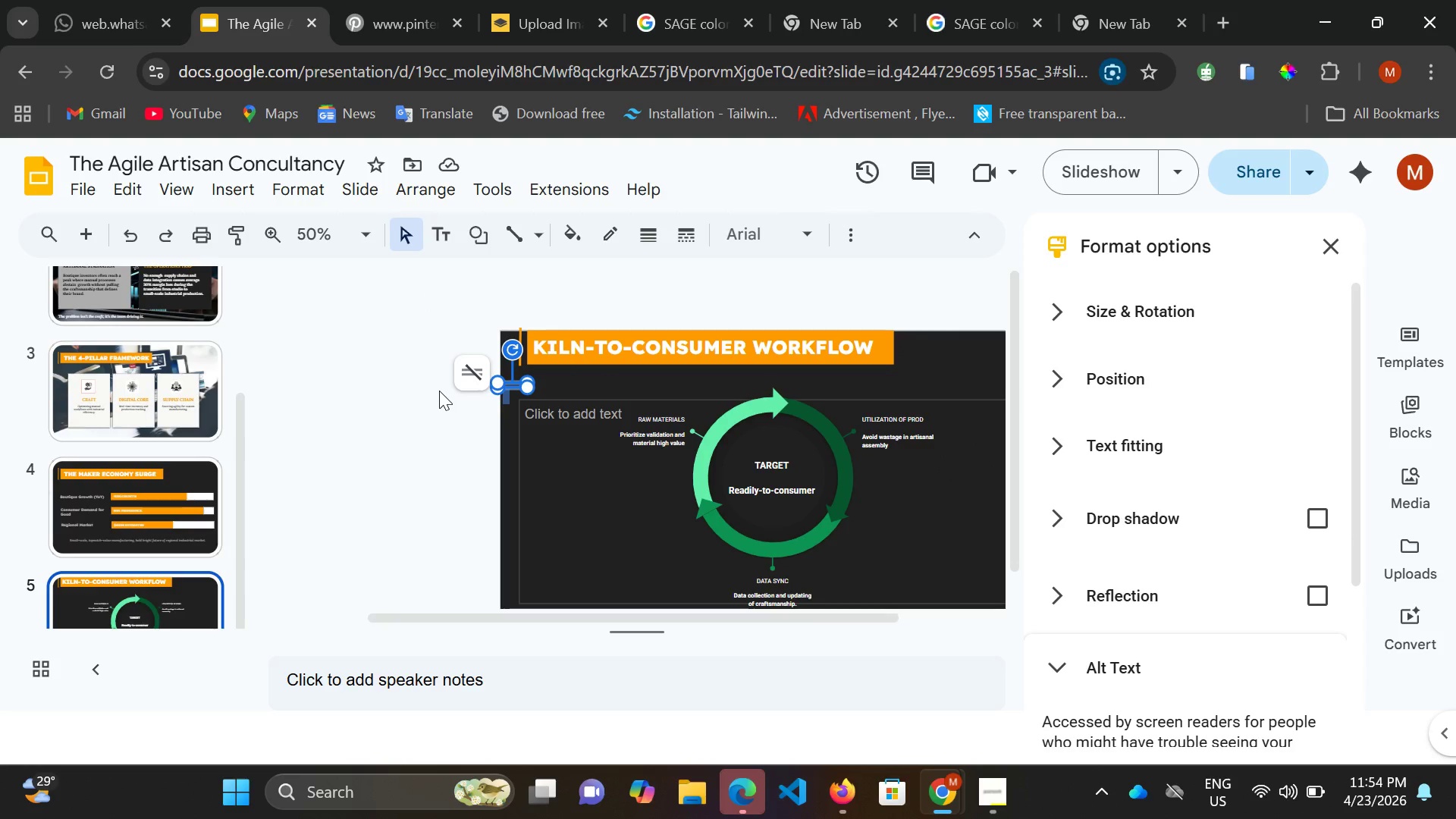 
left_click_drag(start_coordinate=[435, 382], to_coordinate=[439, 382])
 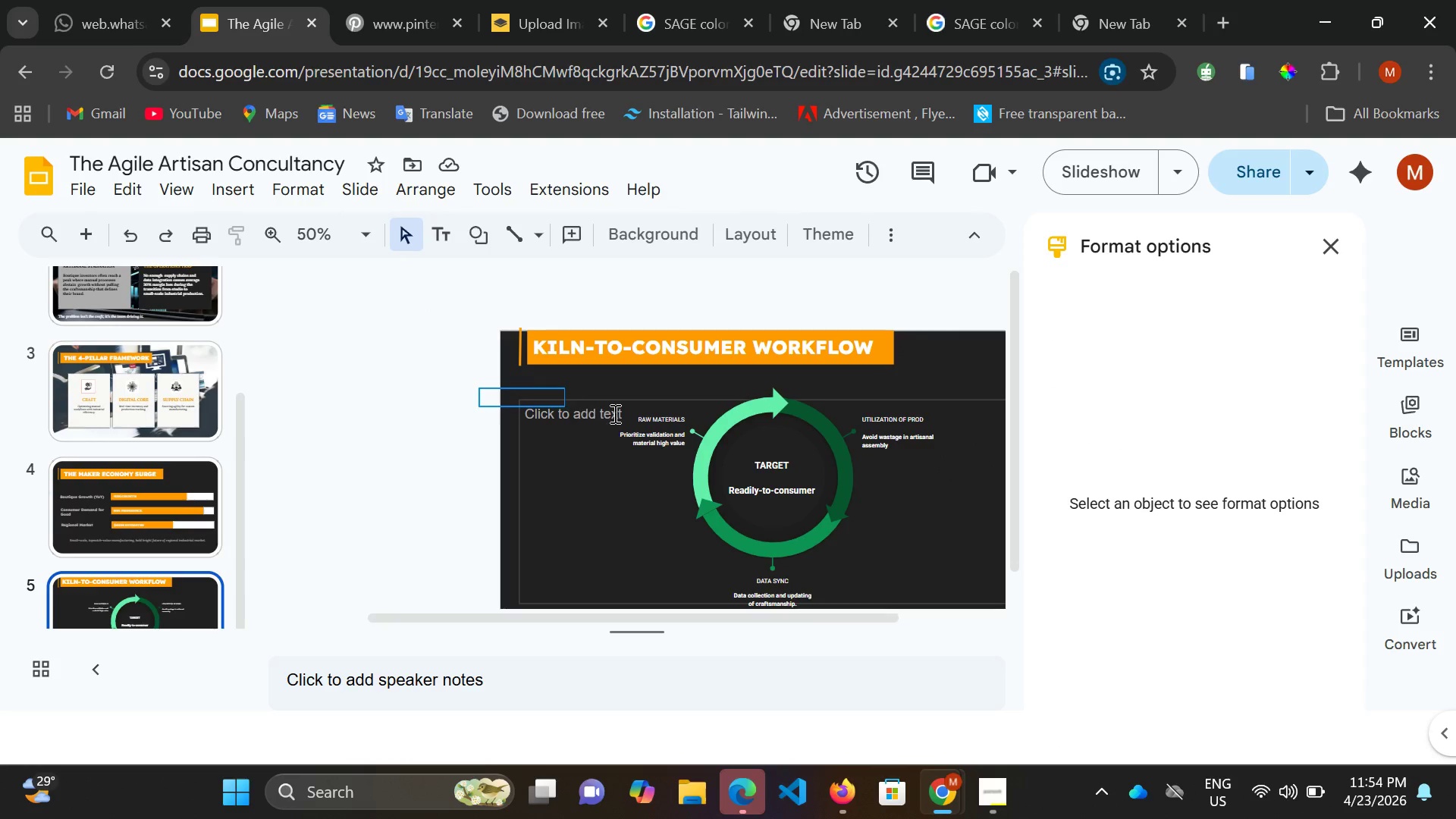 
left_click_drag(start_coordinate=[479, 388], to_coordinate=[565, 406])
 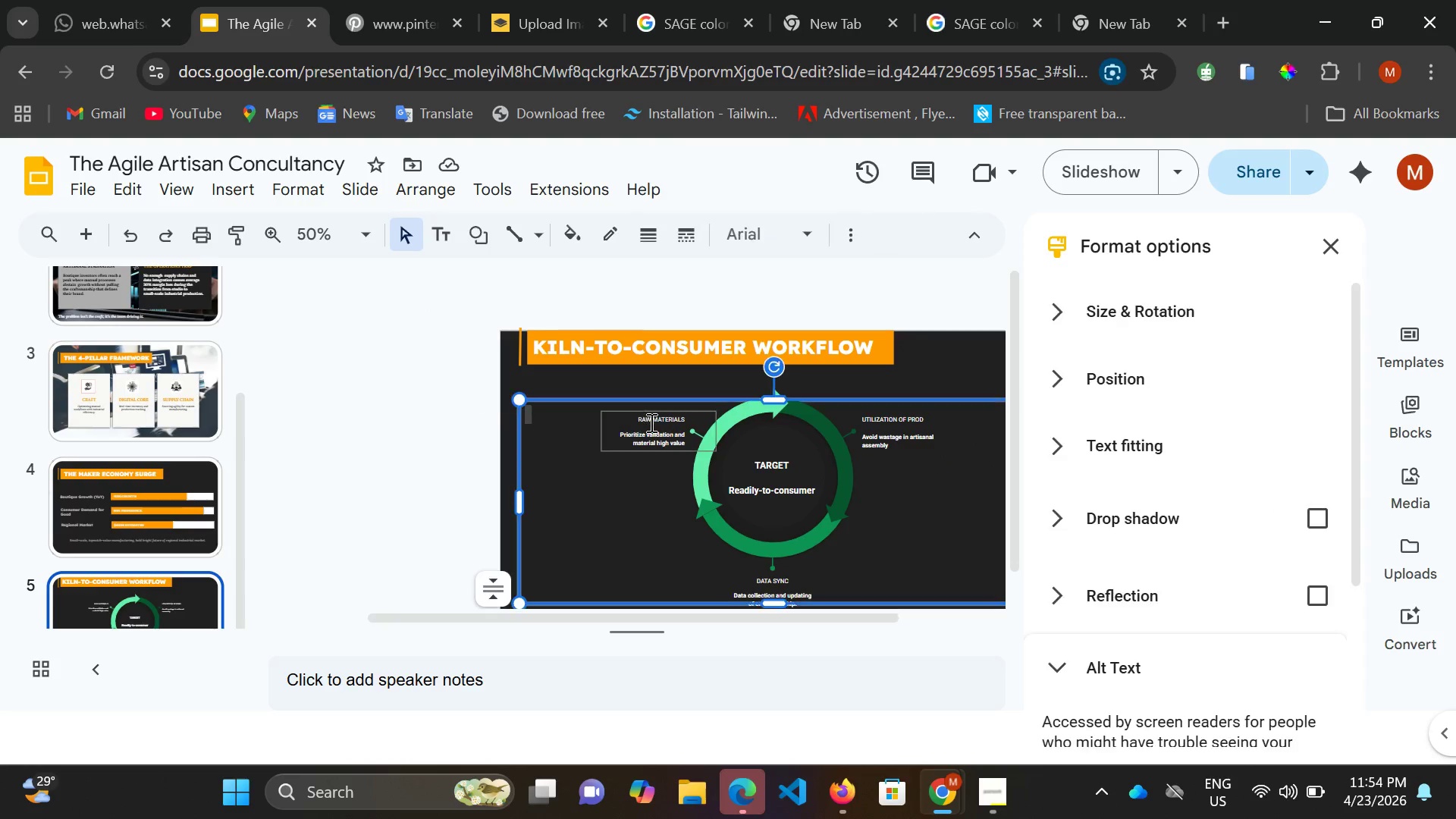 
left_click_drag(start_coordinate=[582, 407], to_coordinate=[650, 422])
 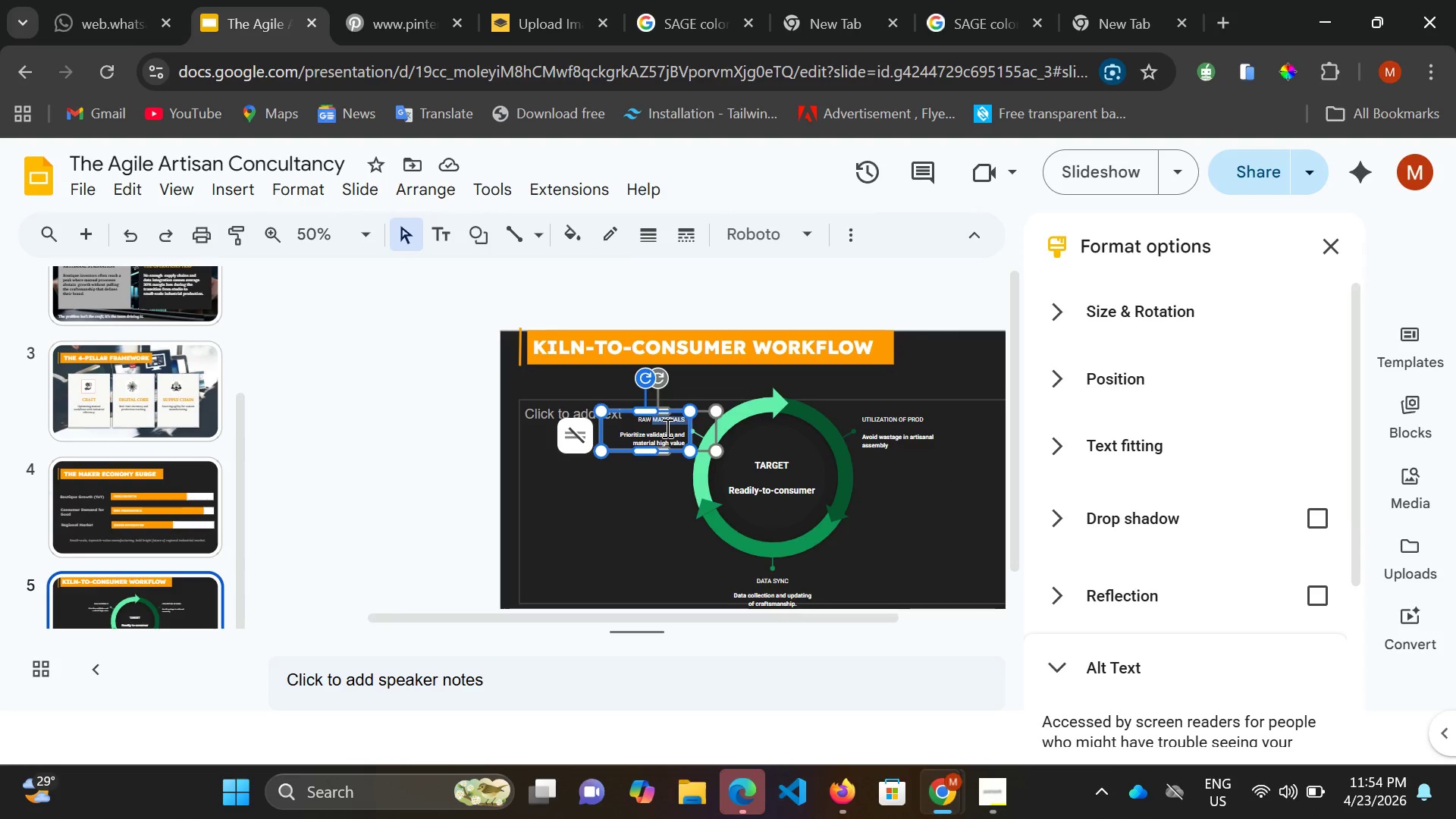 
left_click_drag(start_coordinate=[651, 422], to_coordinate=[666, 428])
 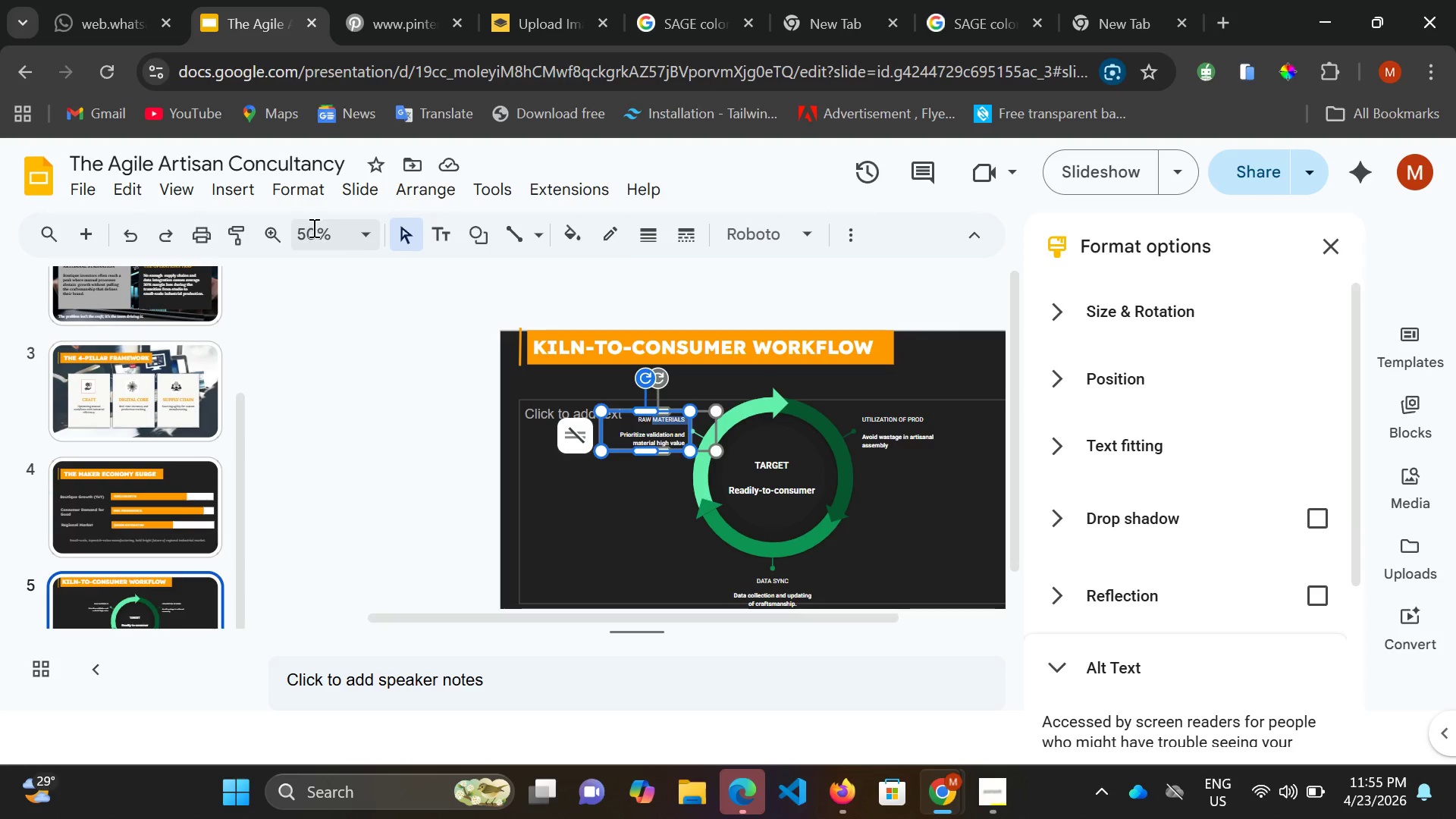 
double_click([282, 232])
 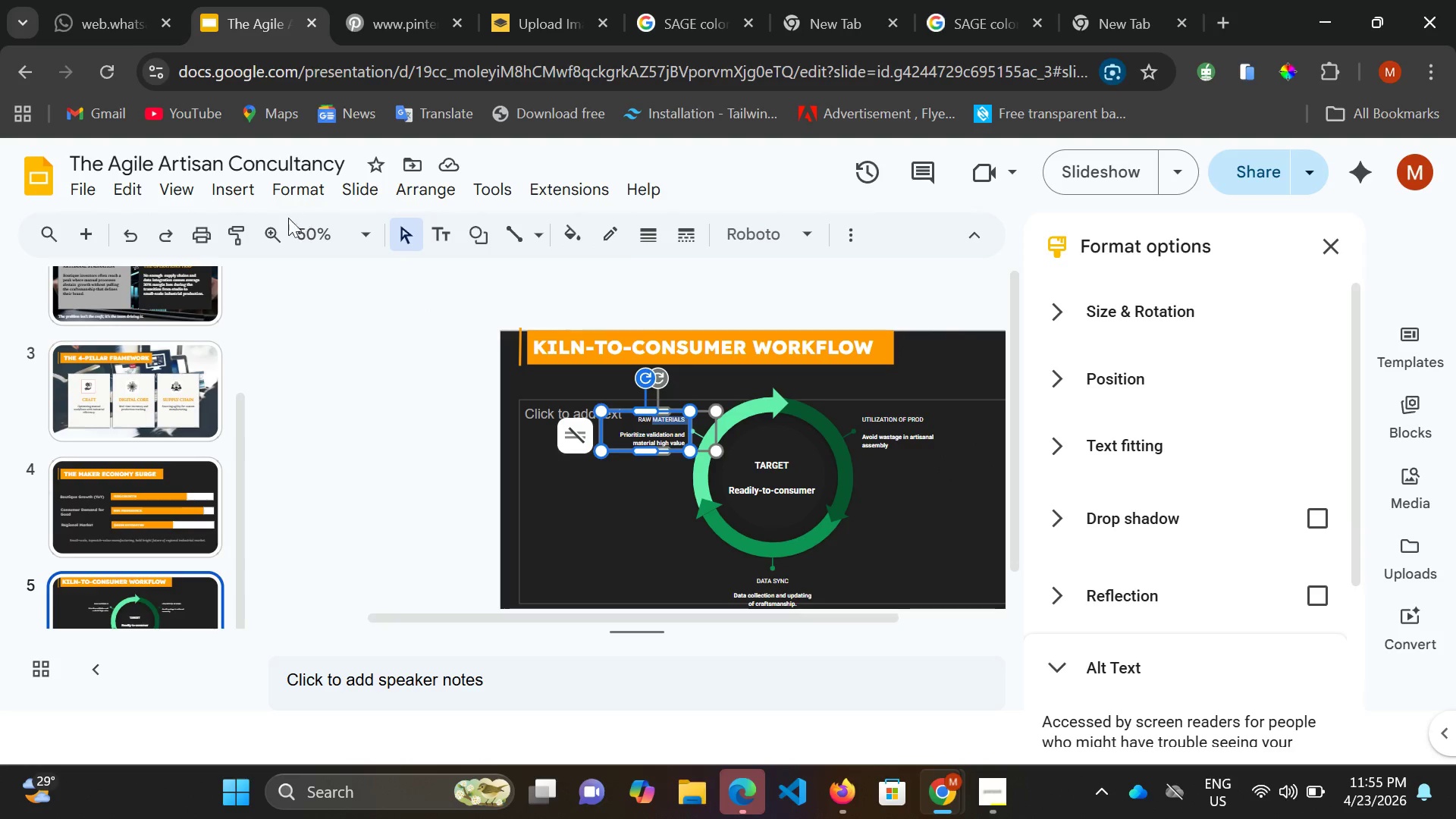 
double_click([278, 222])
 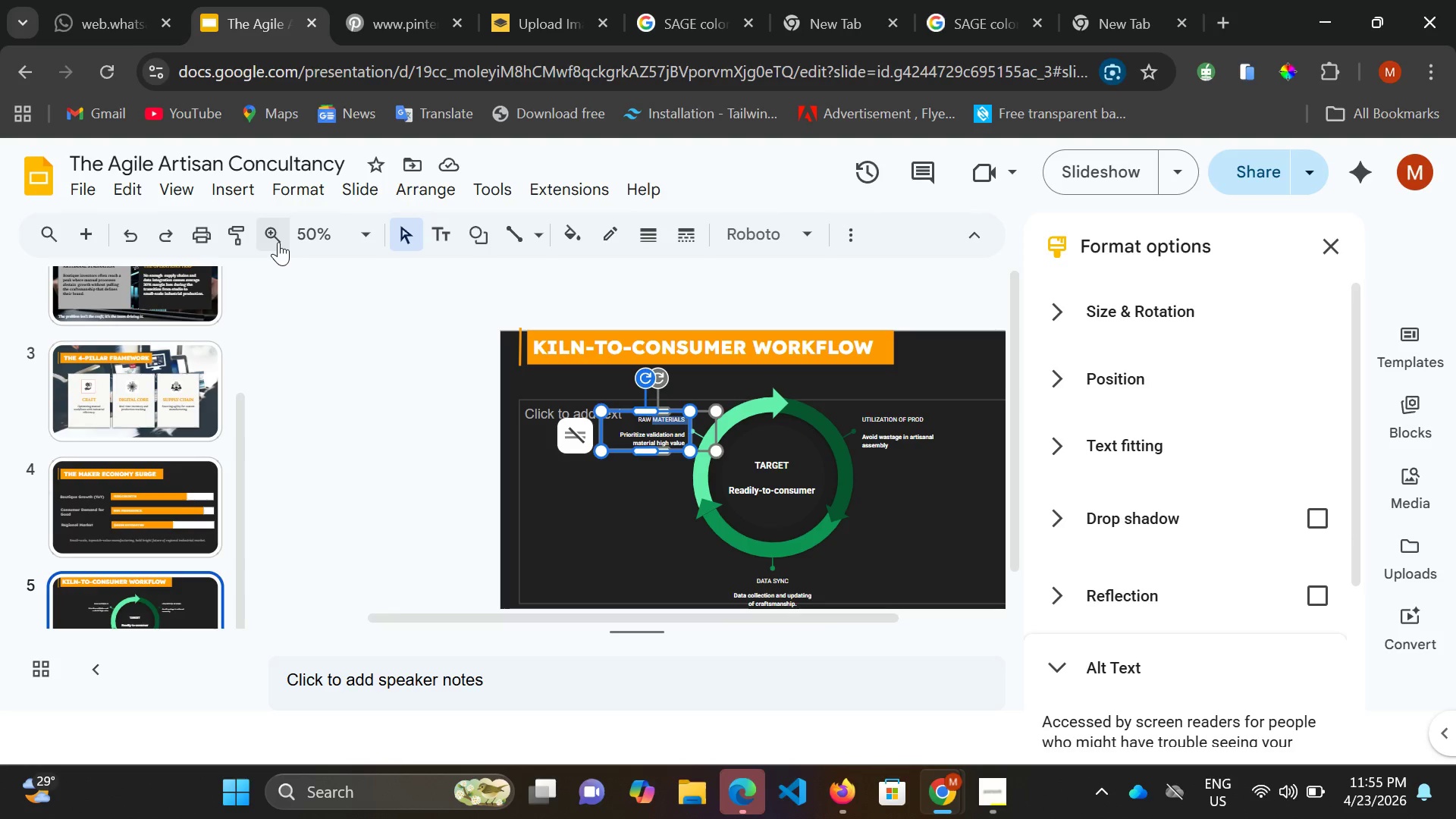 
left_click([278, 242])
 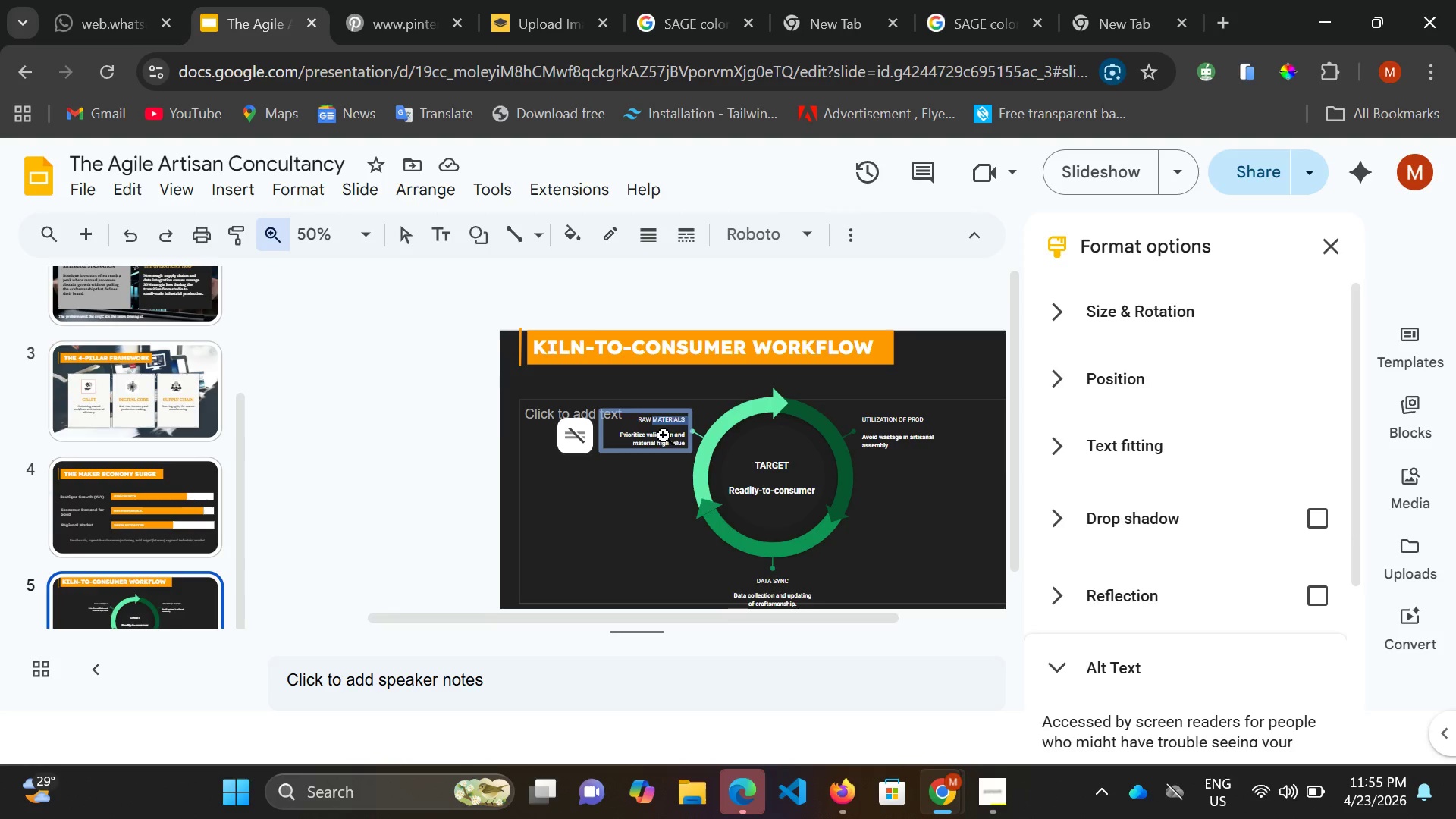 
left_click([664, 434])
 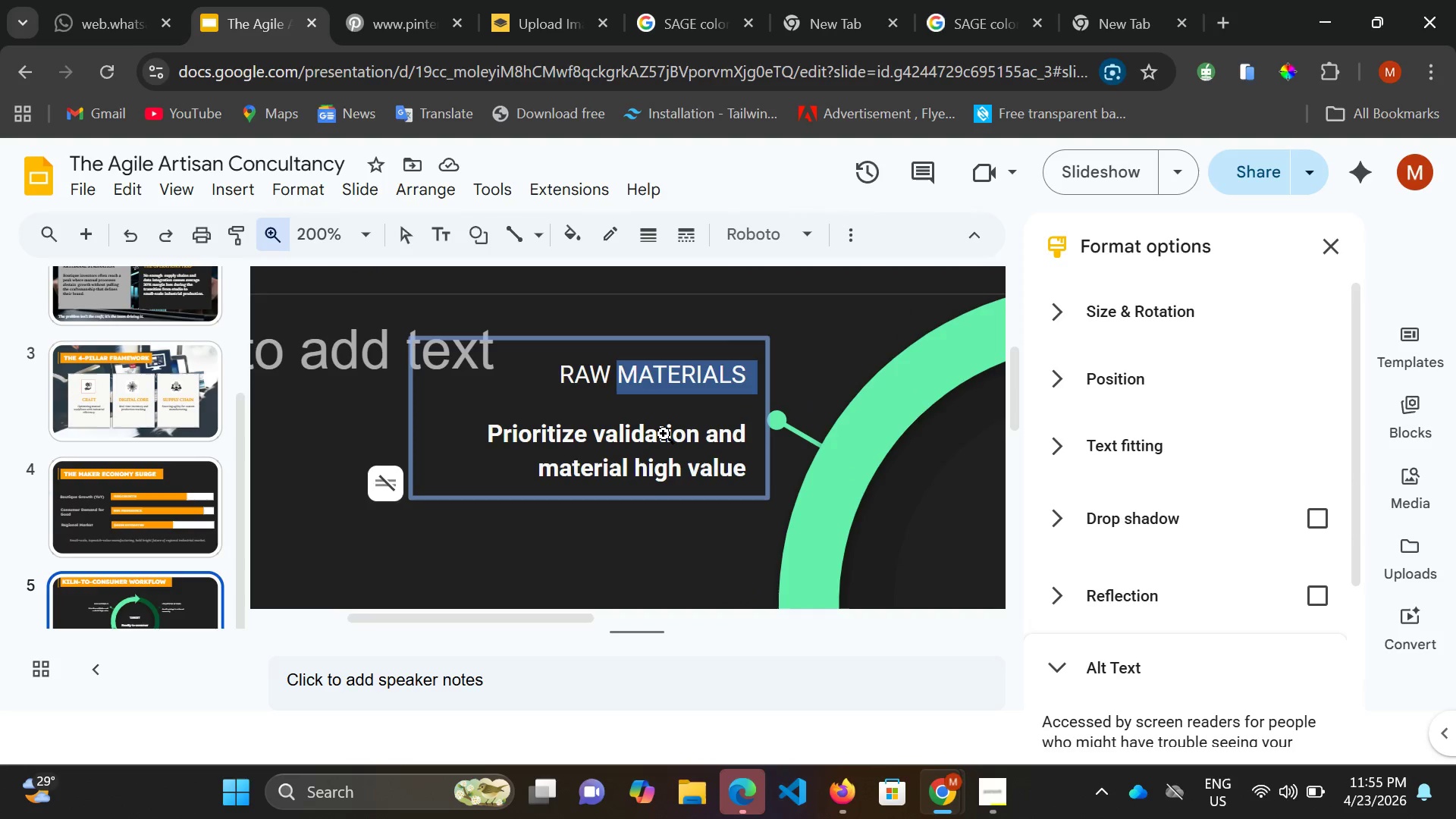 
left_click([664, 434])
 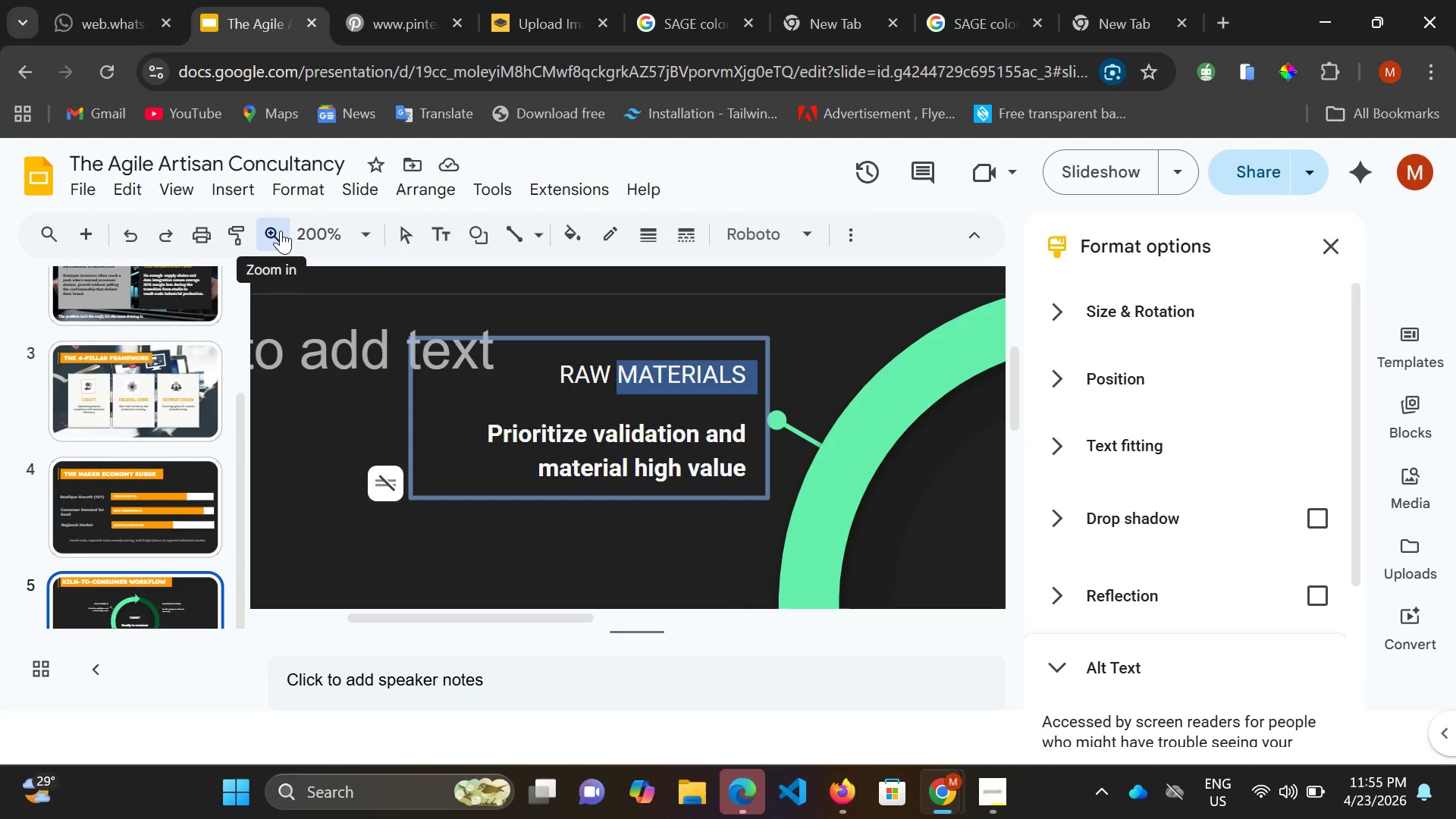 
wait(7.76)
 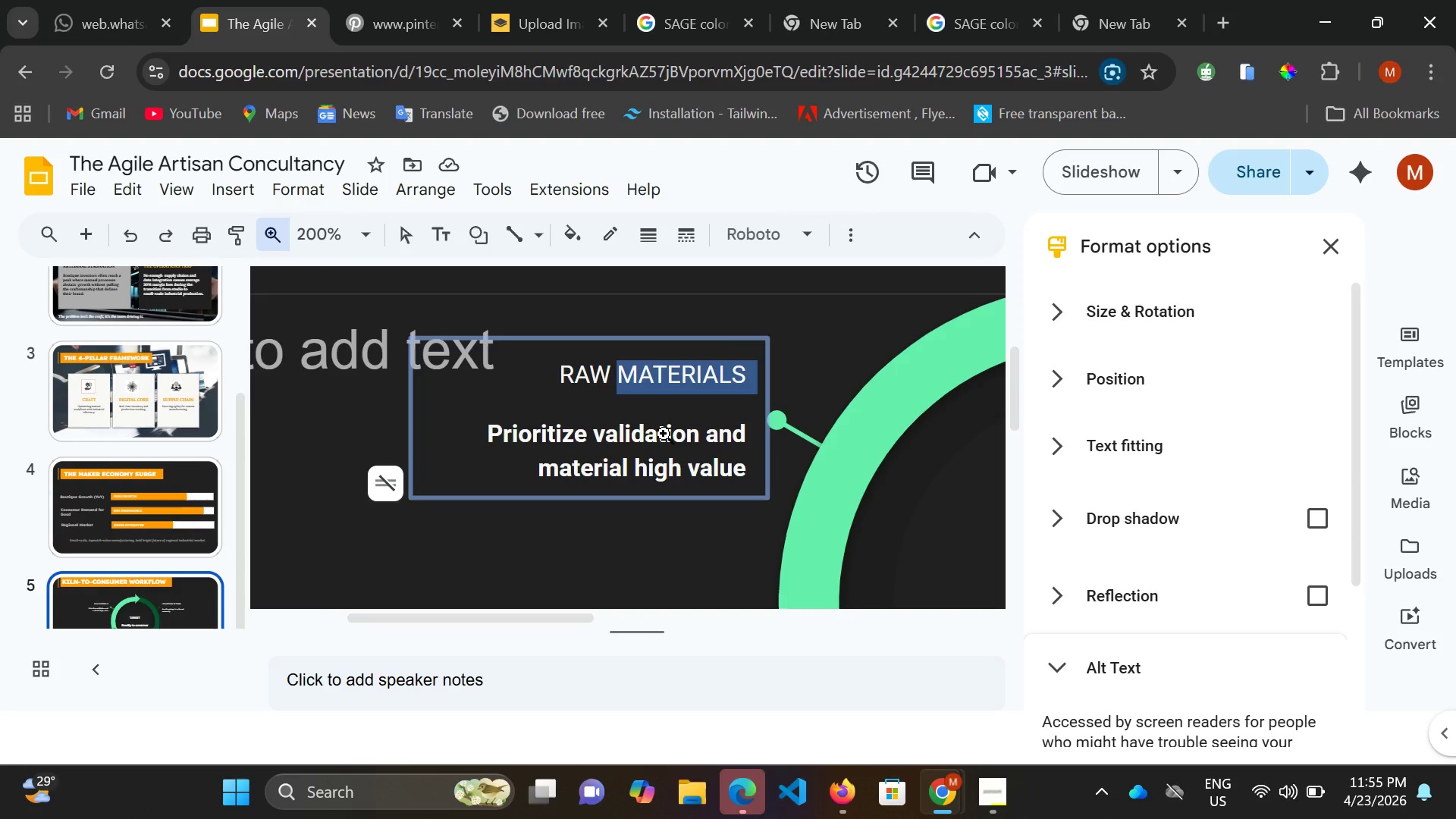 
left_click([347, 338])
 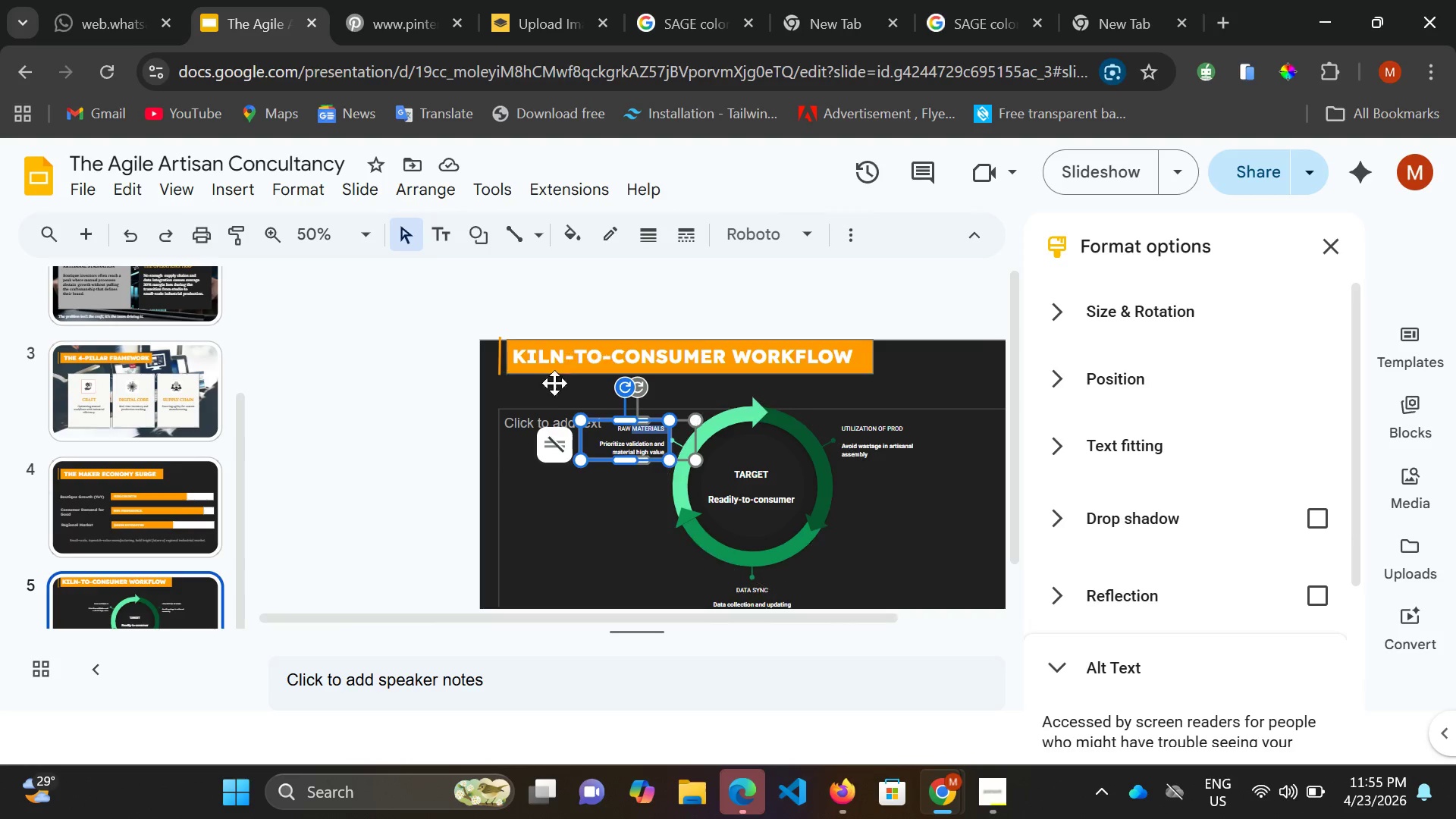 
left_click_drag(start_coordinate=[483, 387], to_coordinate=[788, 459])
 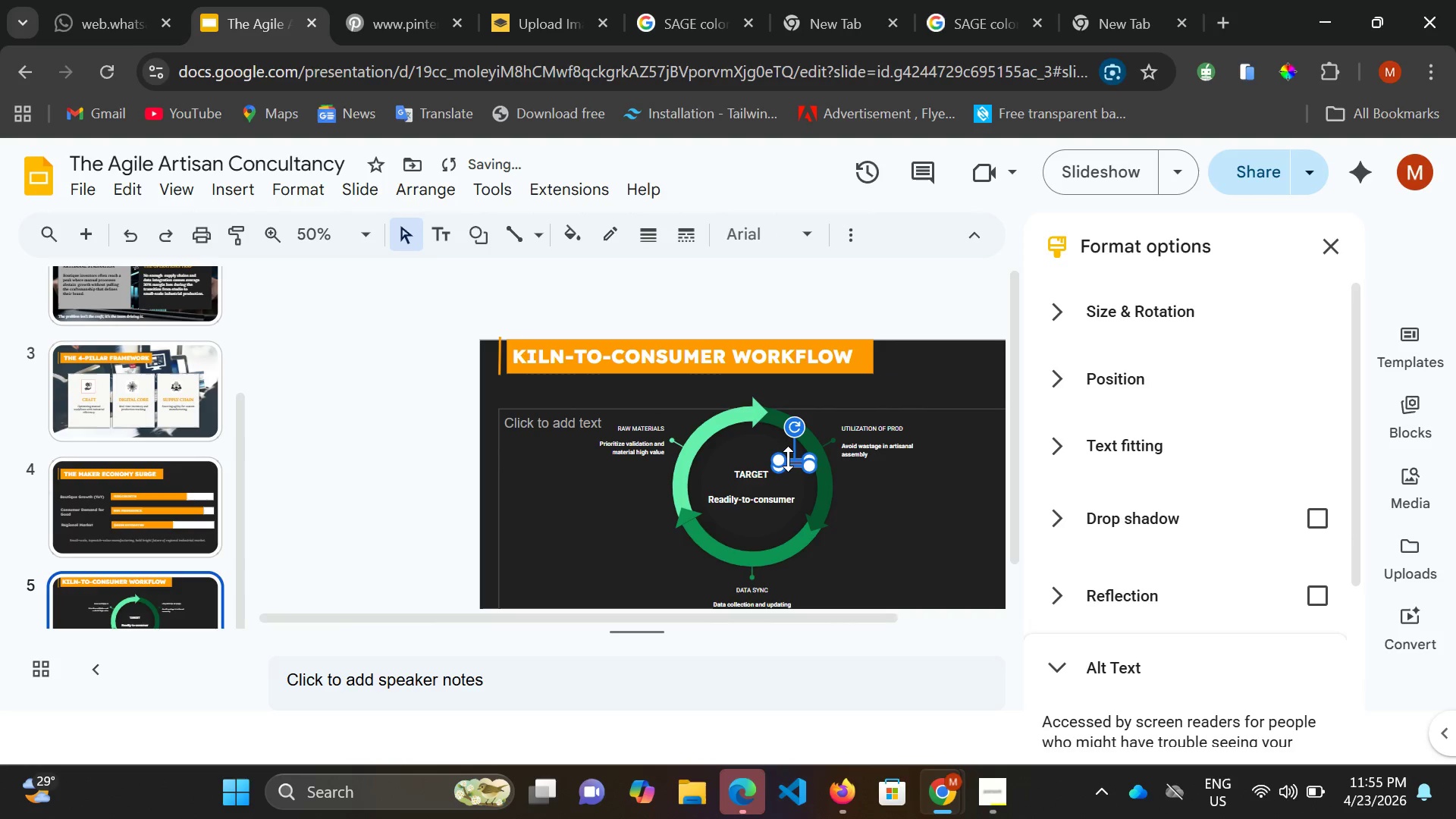 
left_click([788, 459])
 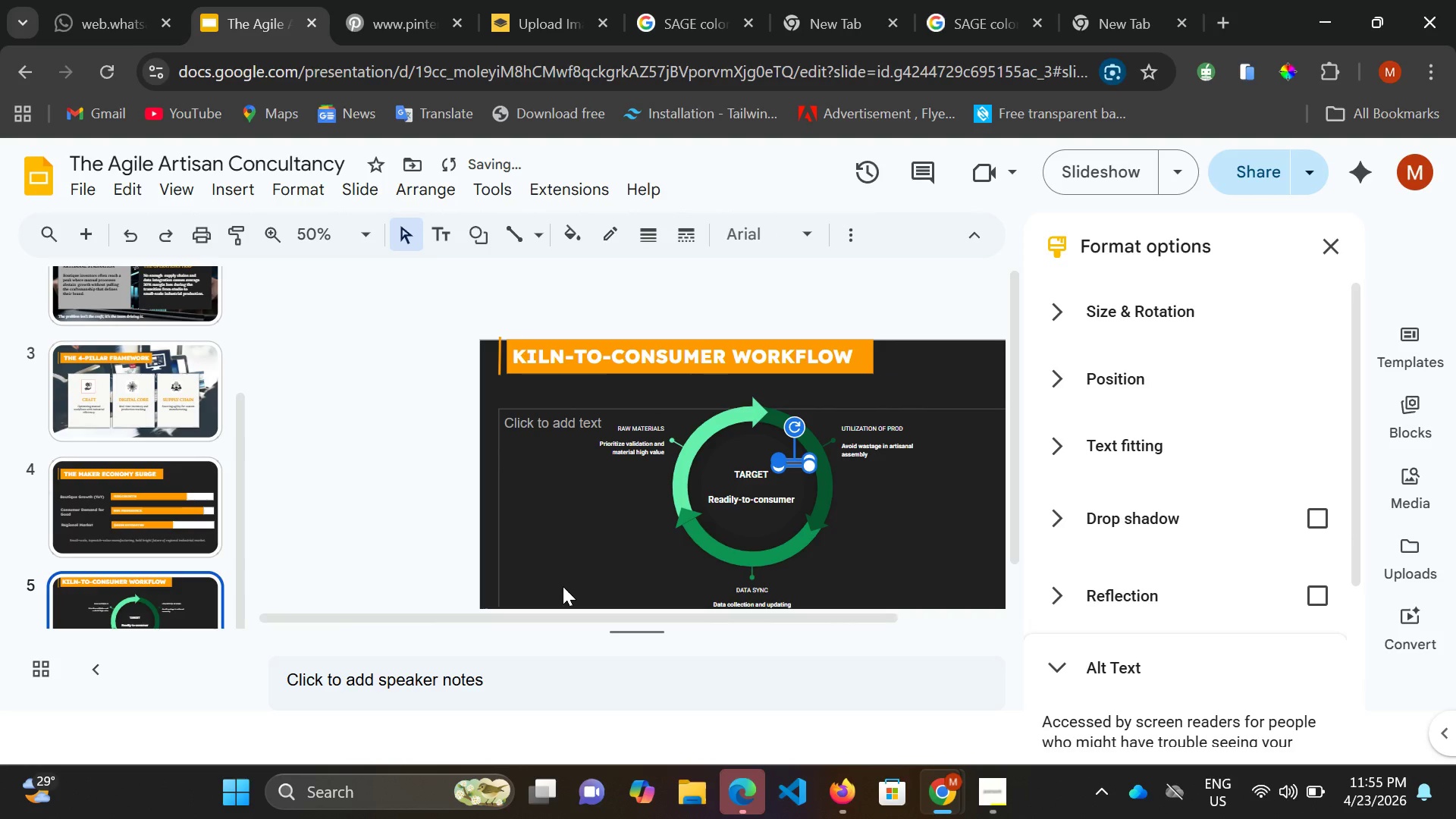 
key(Control+Z)
 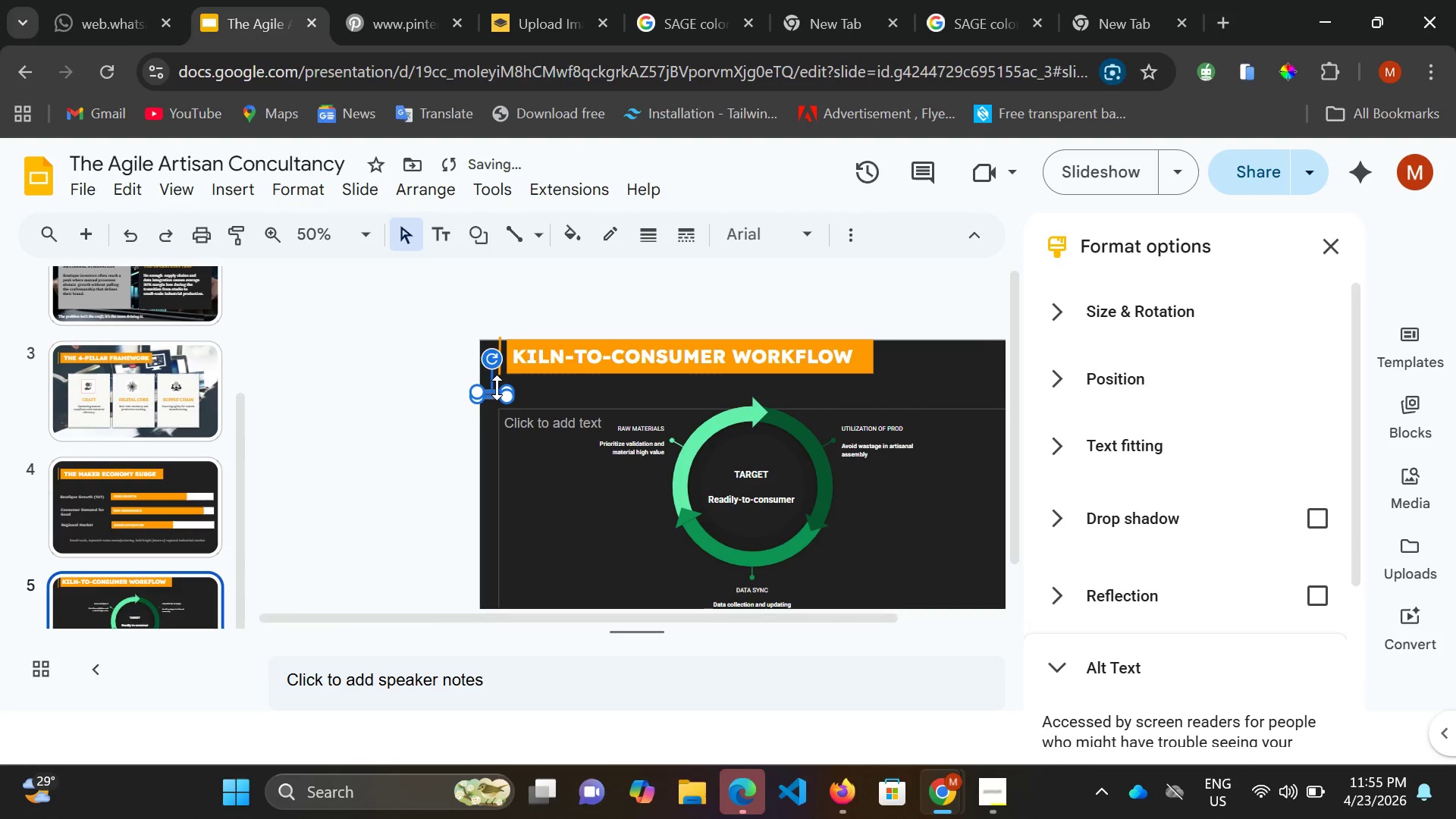 
left_click_drag(start_coordinate=[485, 388], to_coordinate=[401, 381])
 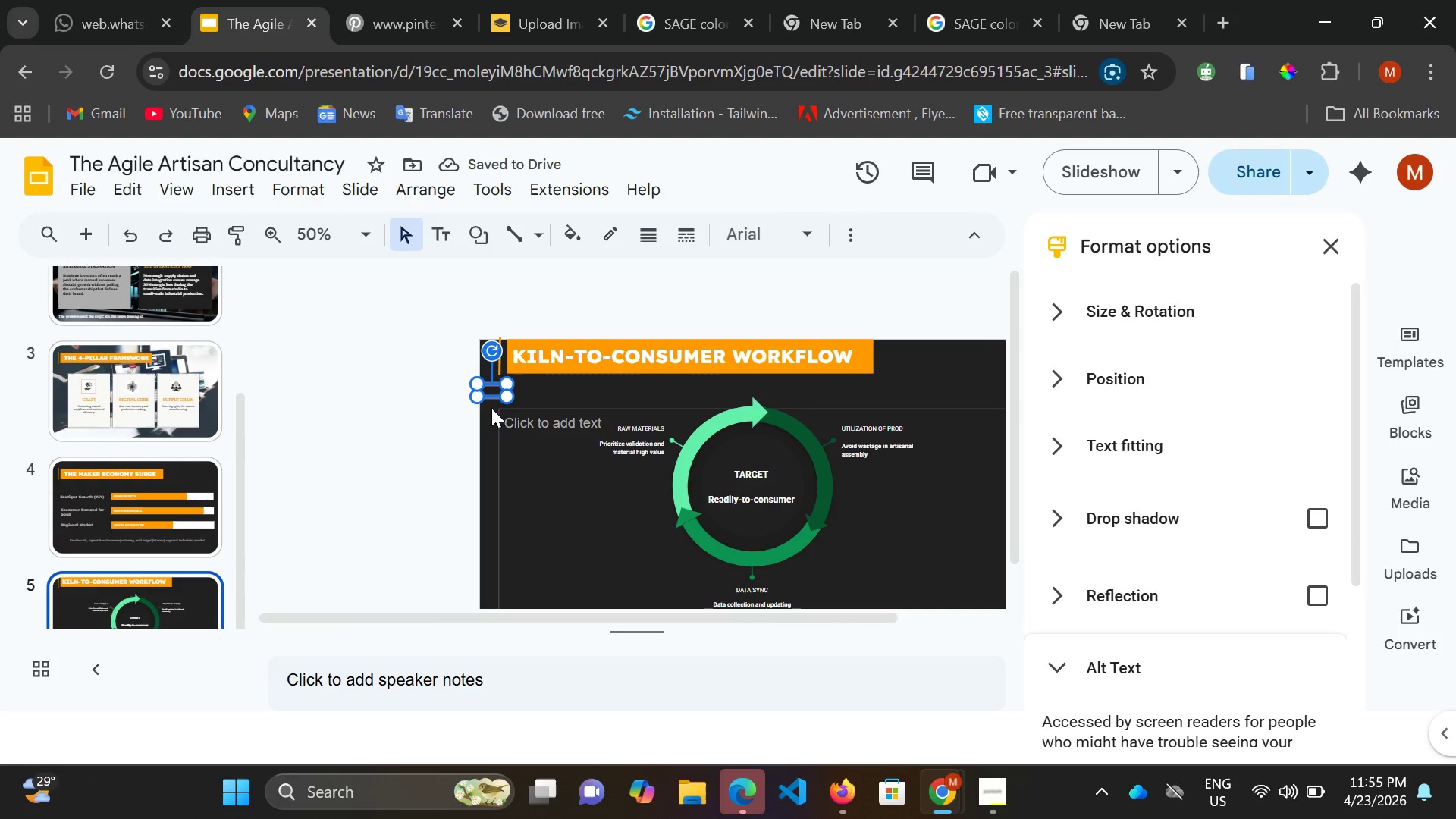 
left_click_drag(start_coordinate=[498, 407], to_coordinate=[705, 436])
 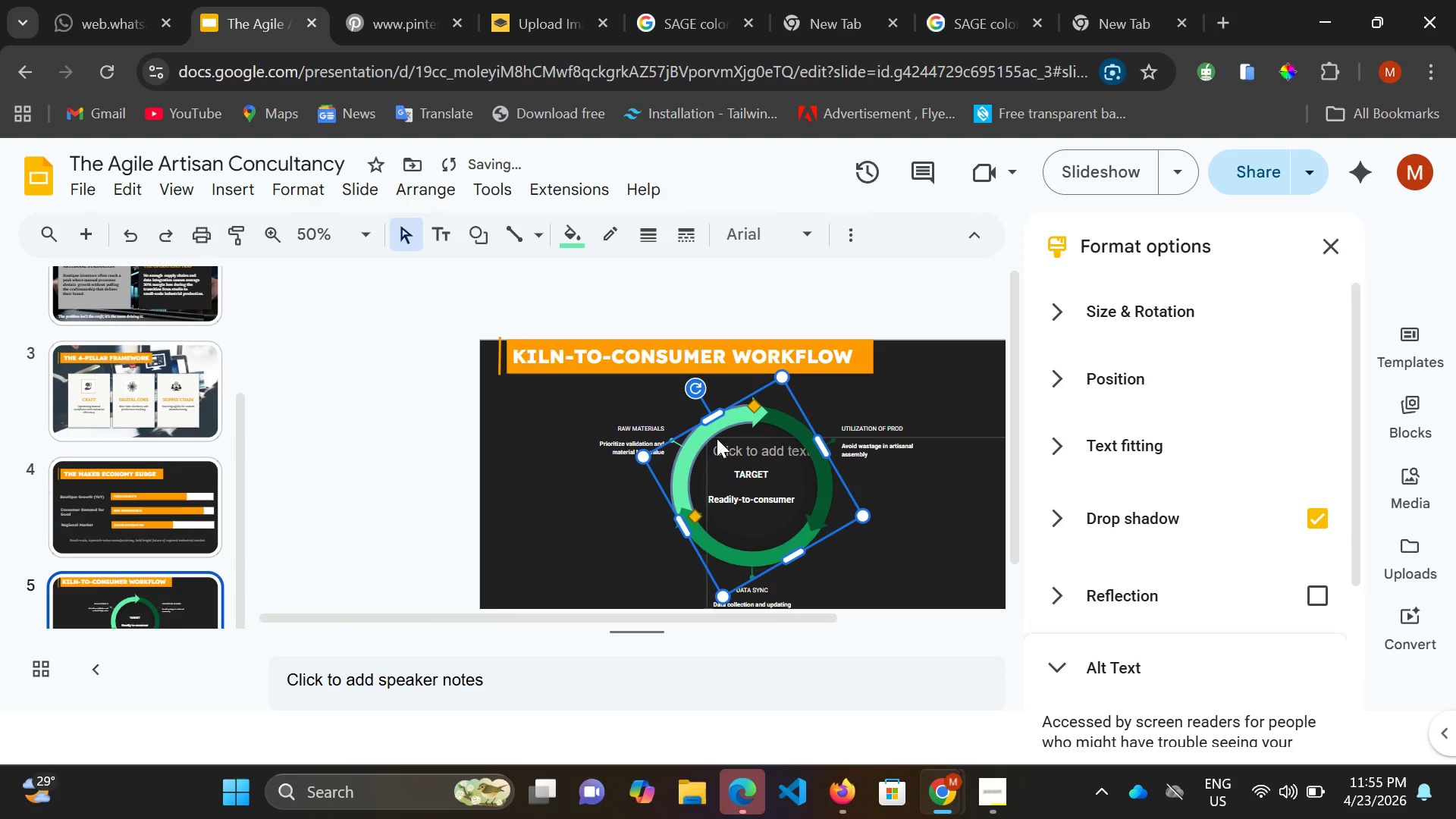 
double_click([717, 438])
 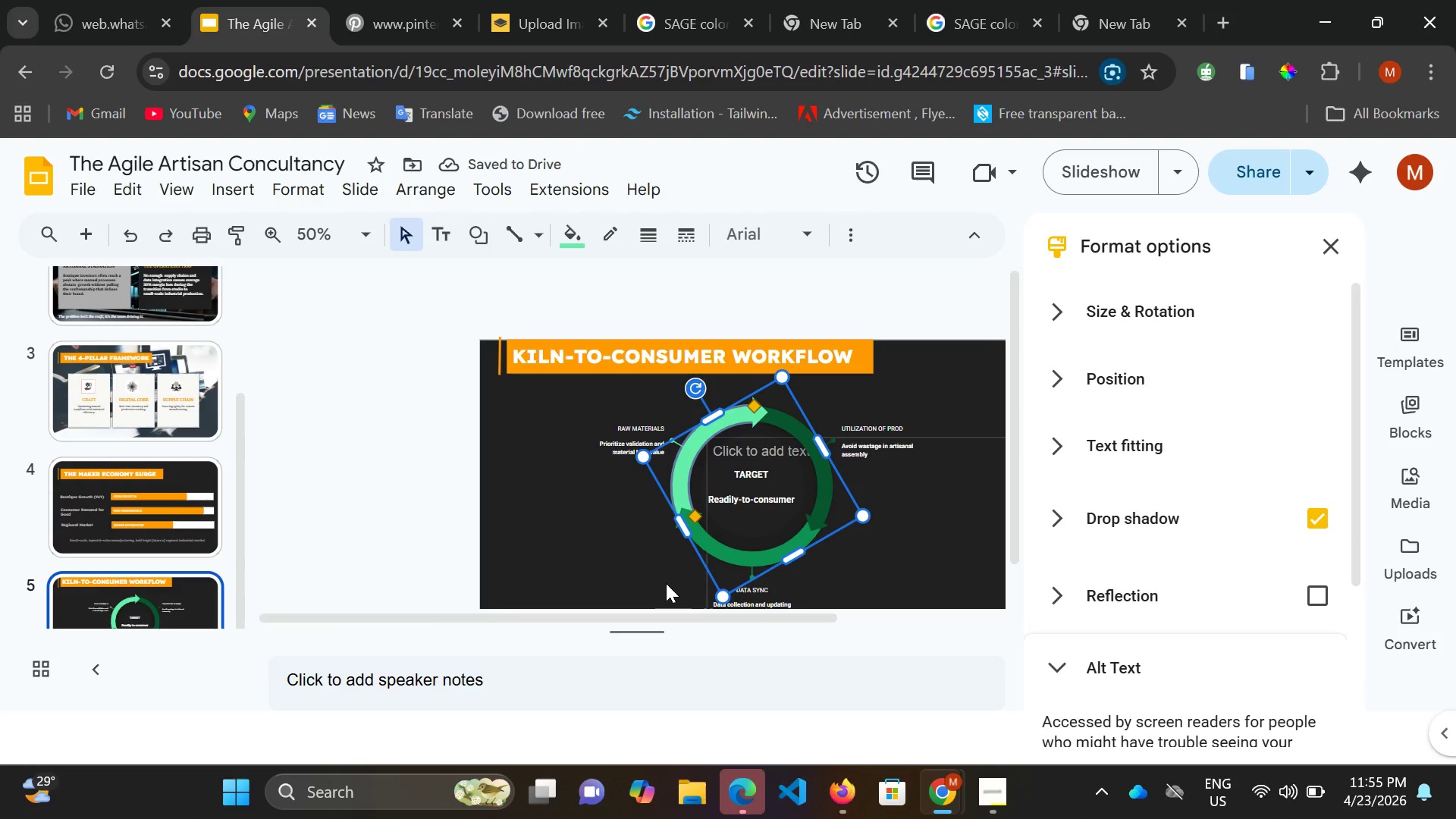 
key(Control+Z)
 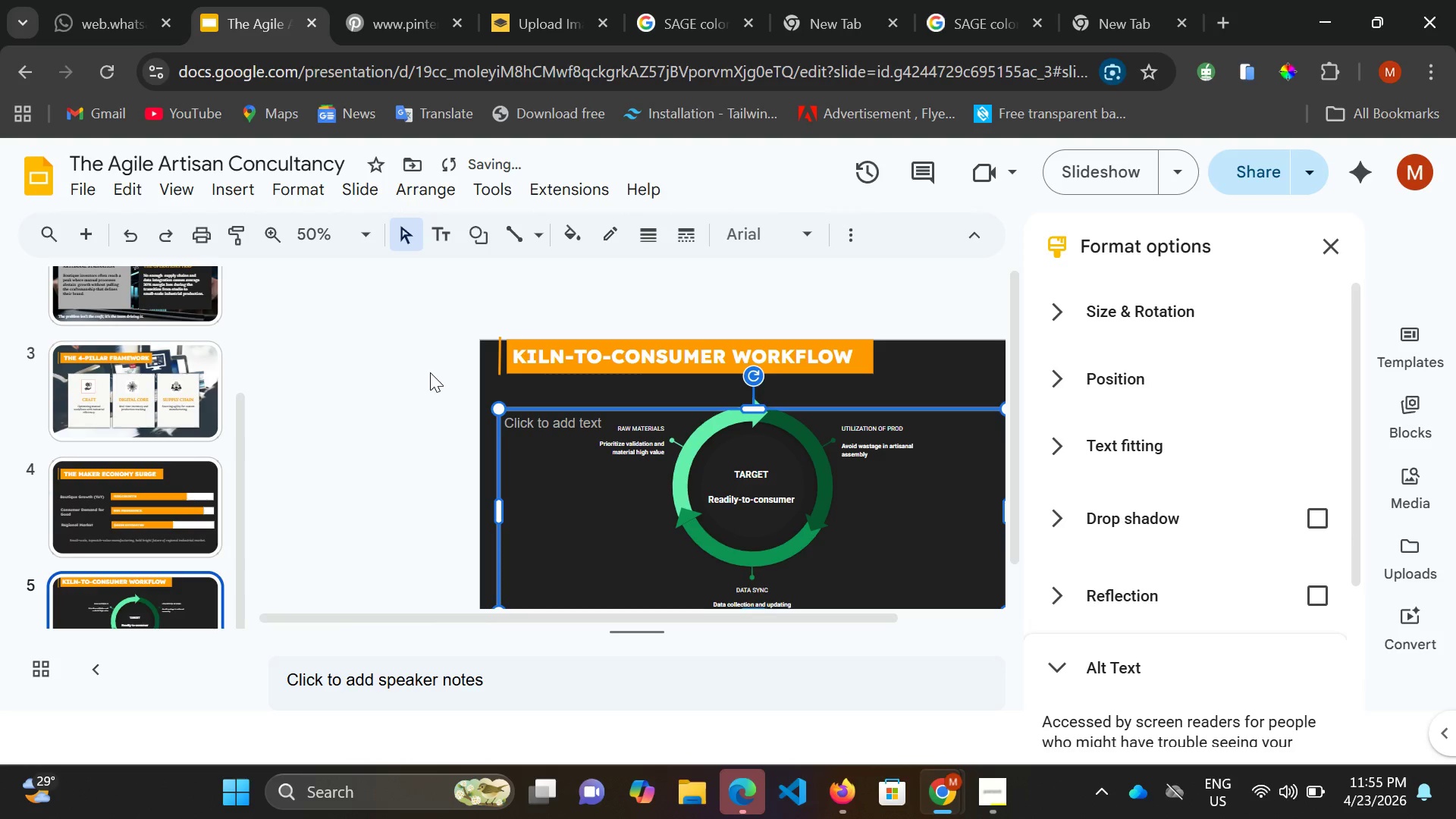 
left_click_drag(start_coordinate=[427, 375], to_coordinate=[1006, 616])
 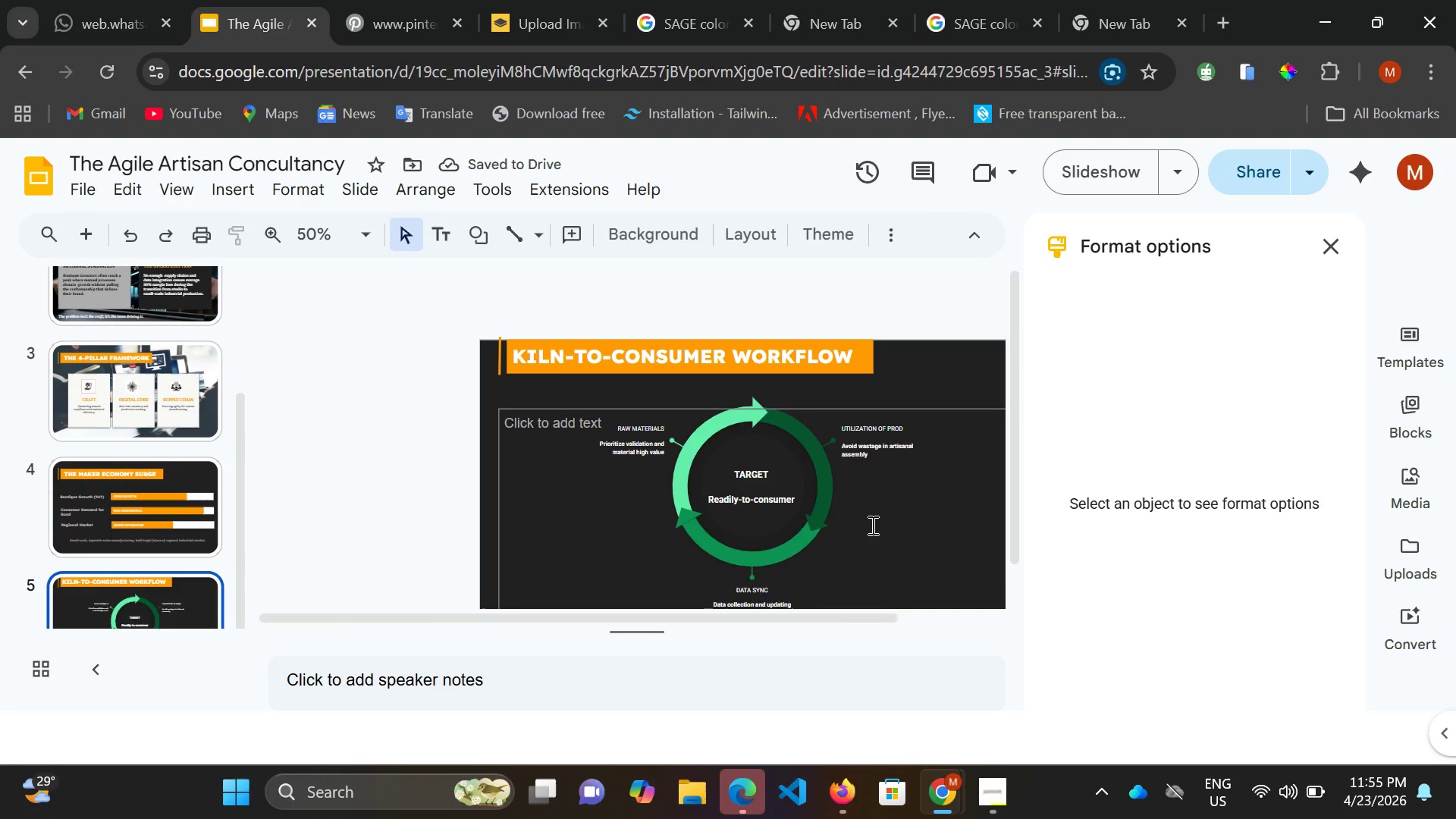 
scroll: coordinate [870, 523], scroll_direction: down, amount: 1.0
 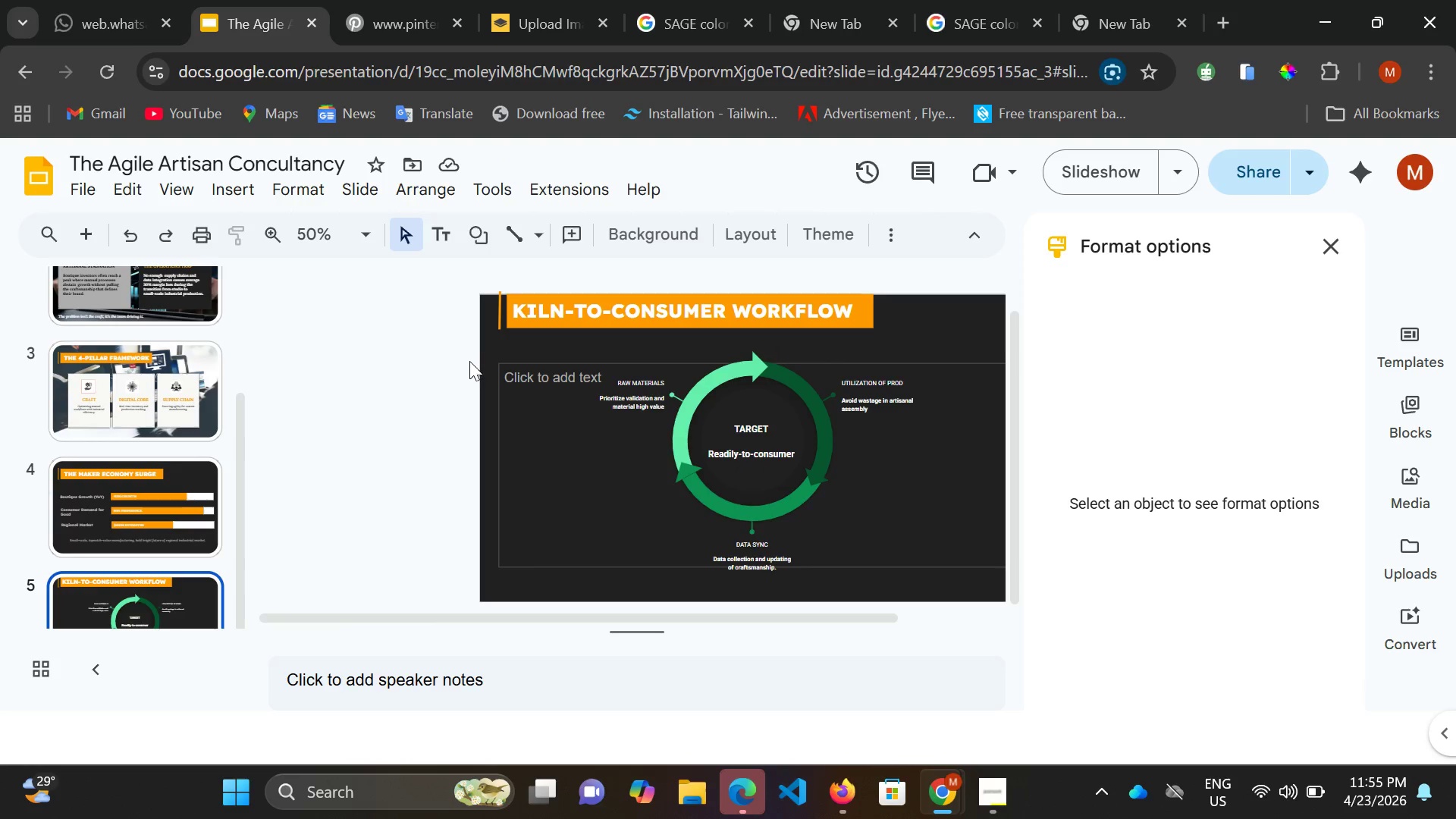 
left_click_drag(start_coordinate=[466, 360], to_coordinate=[508, 393])
 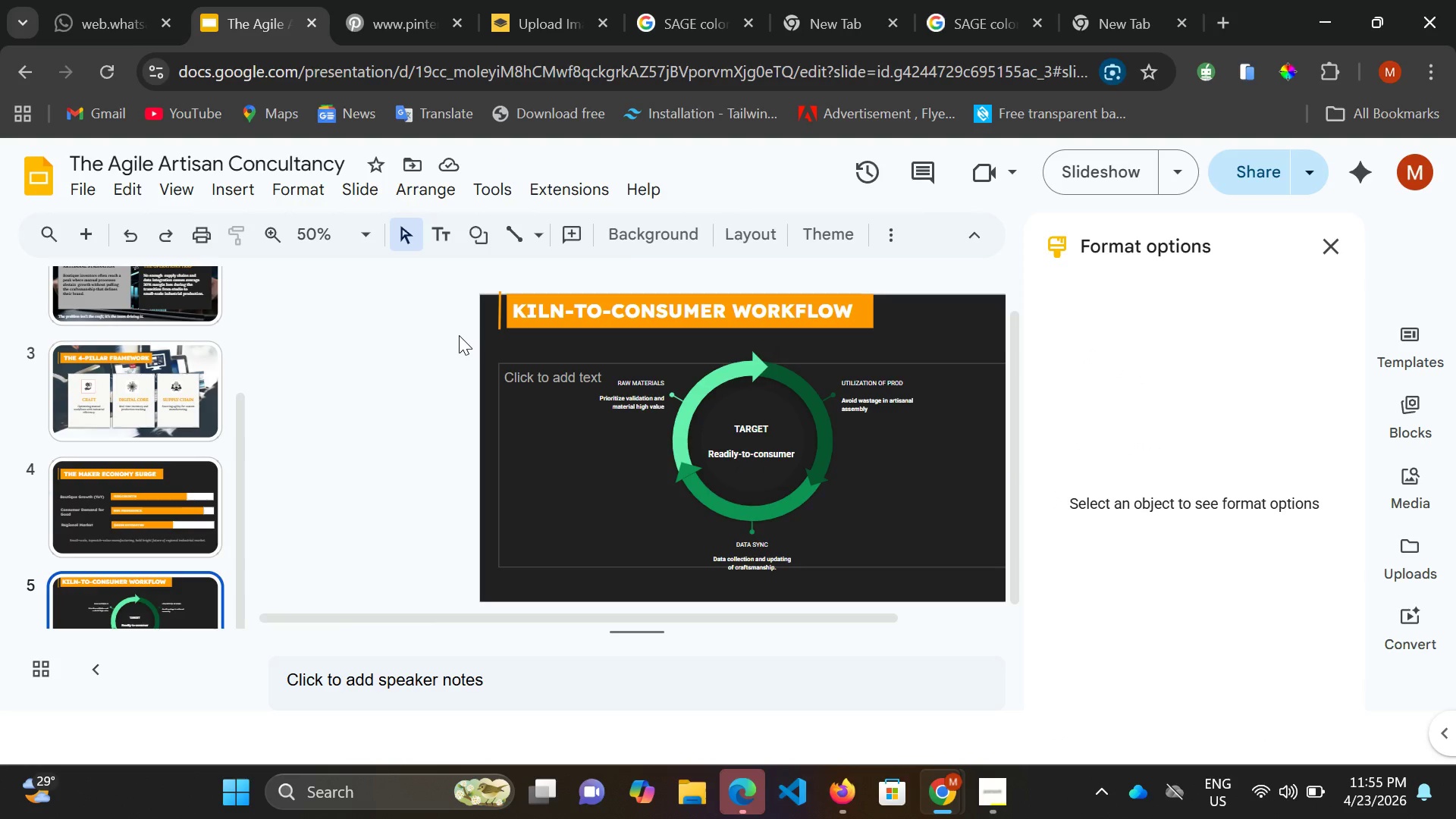 
left_click_drag(start_coordinate=[459, 335], to_coordinate=[464, 334])
 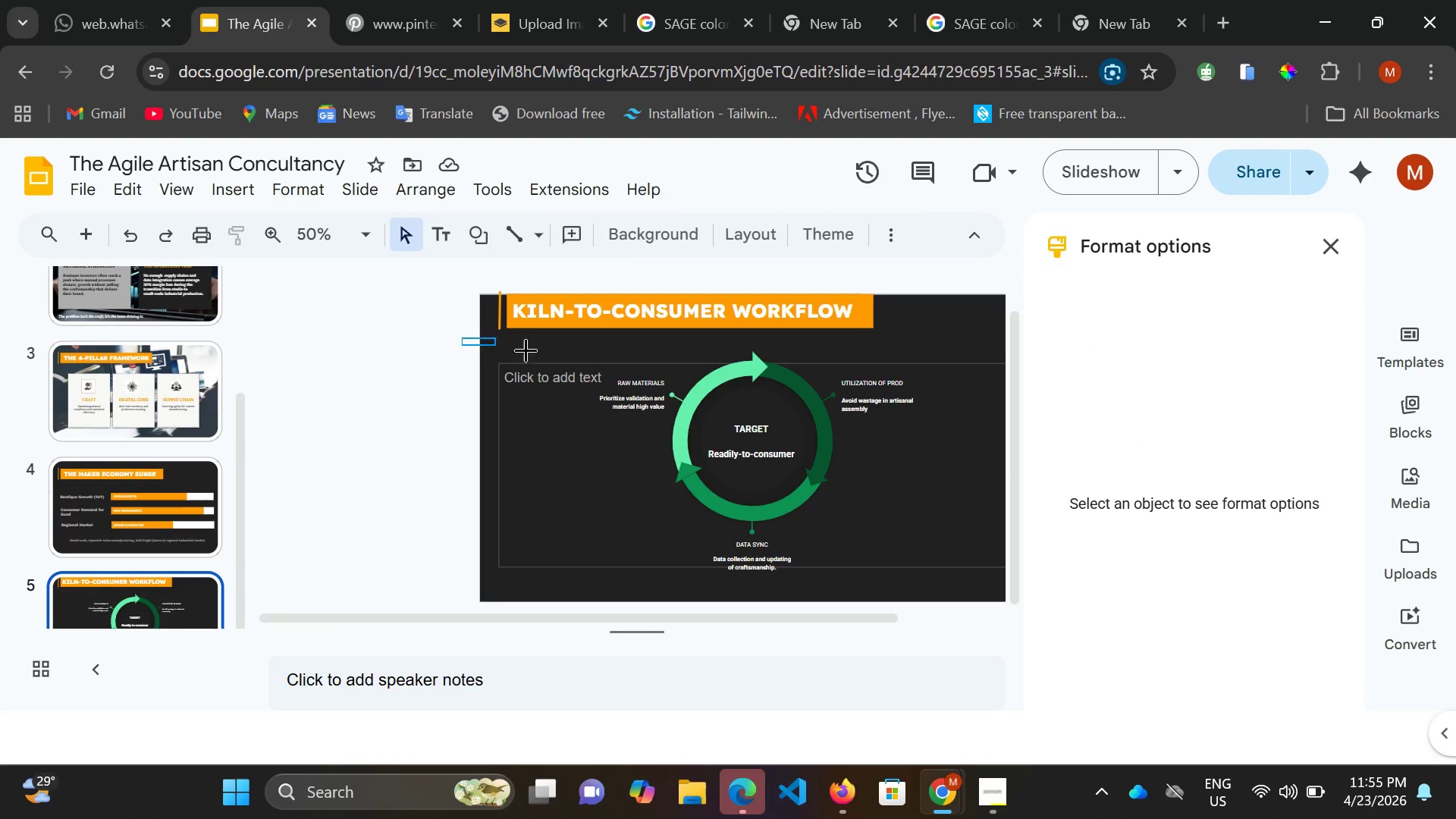 
left_click_drag(start_coordinate=[461, 337], to_coordinate=[591, 361])
 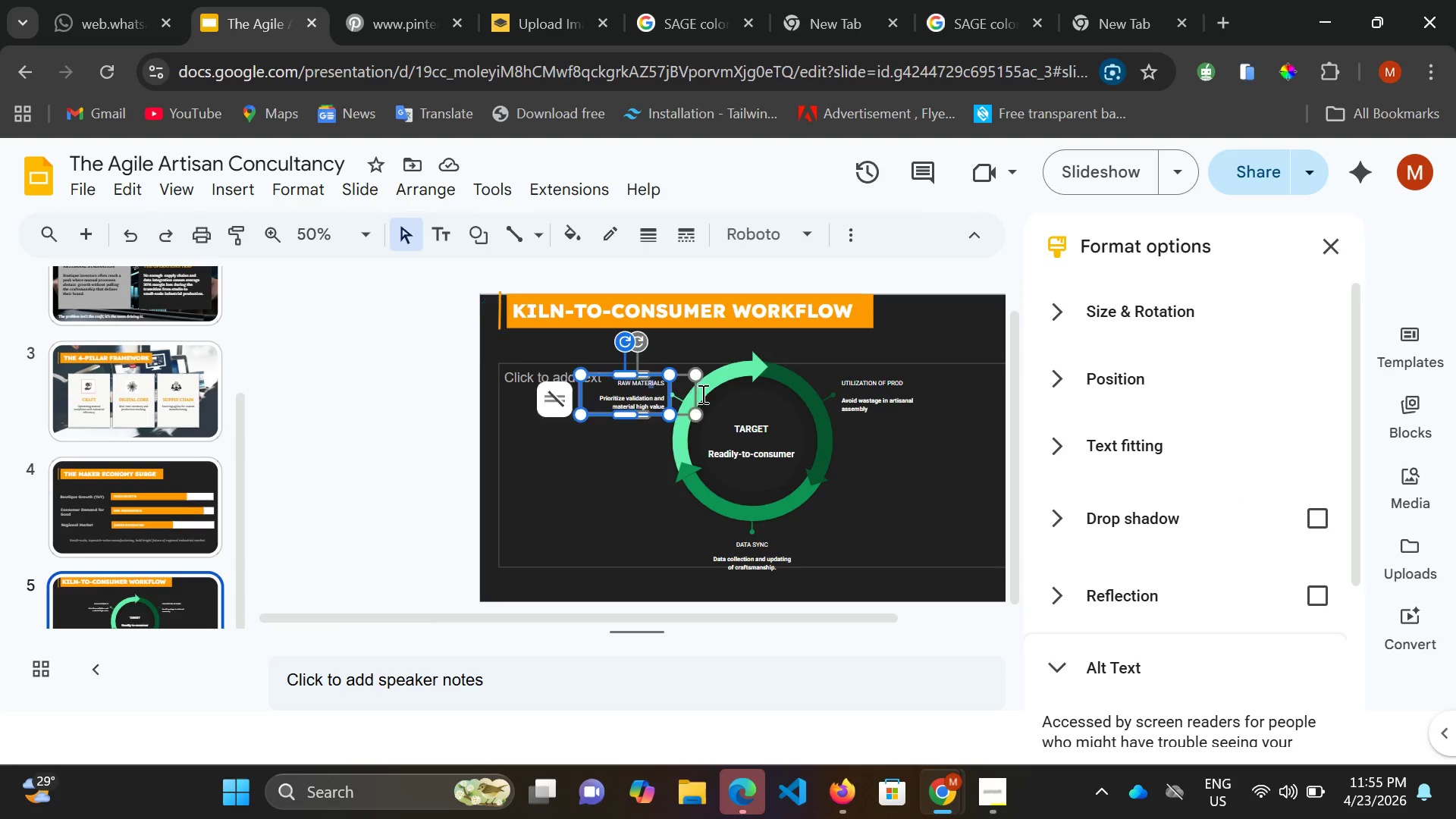 
left_click_drag(start_coordinate=[649, 382], to_coordinate=[653, 382])
 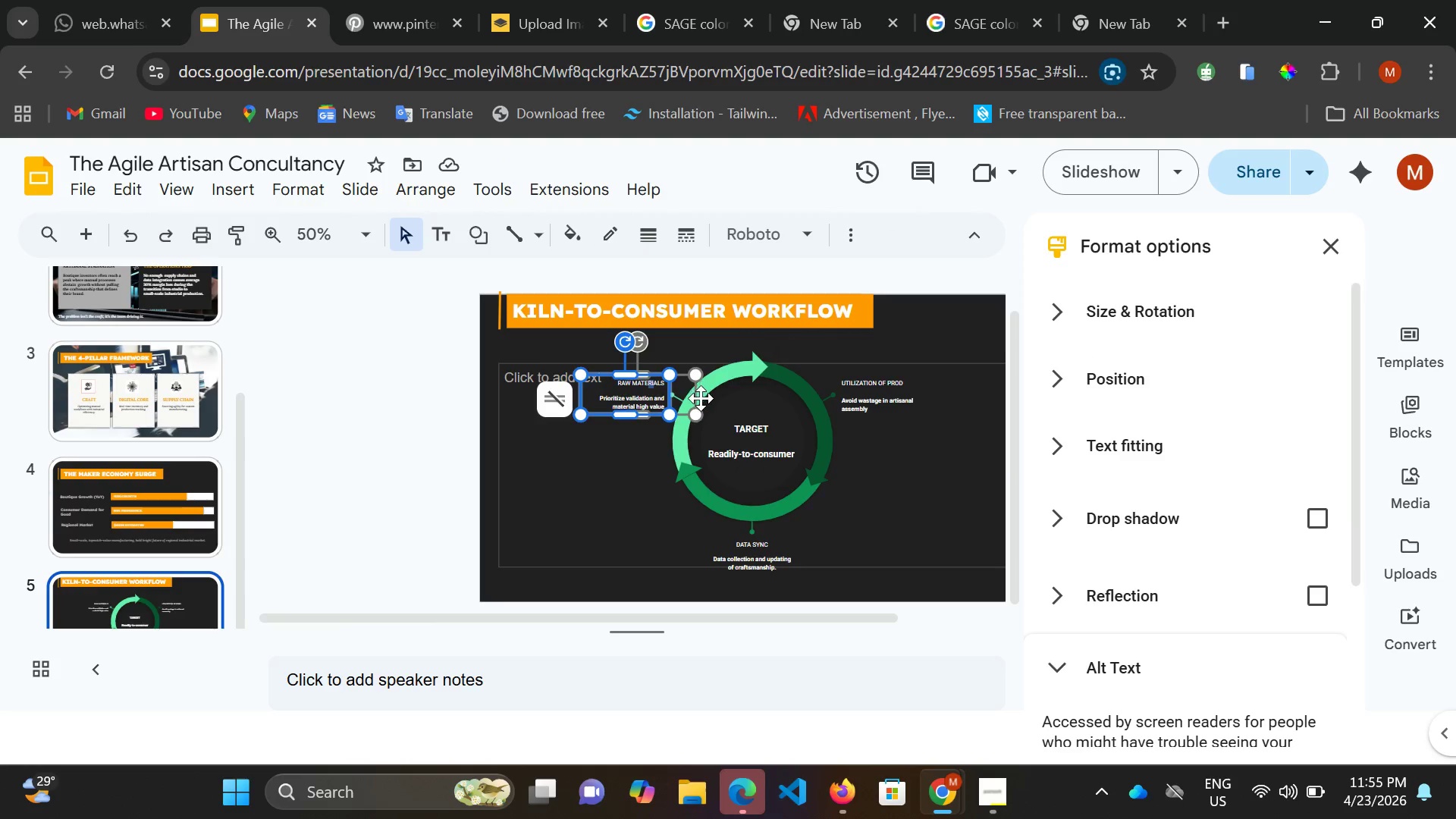 
left_click_drag(start_coordinate=[686, 390], to_coordinate=[700, 392])
 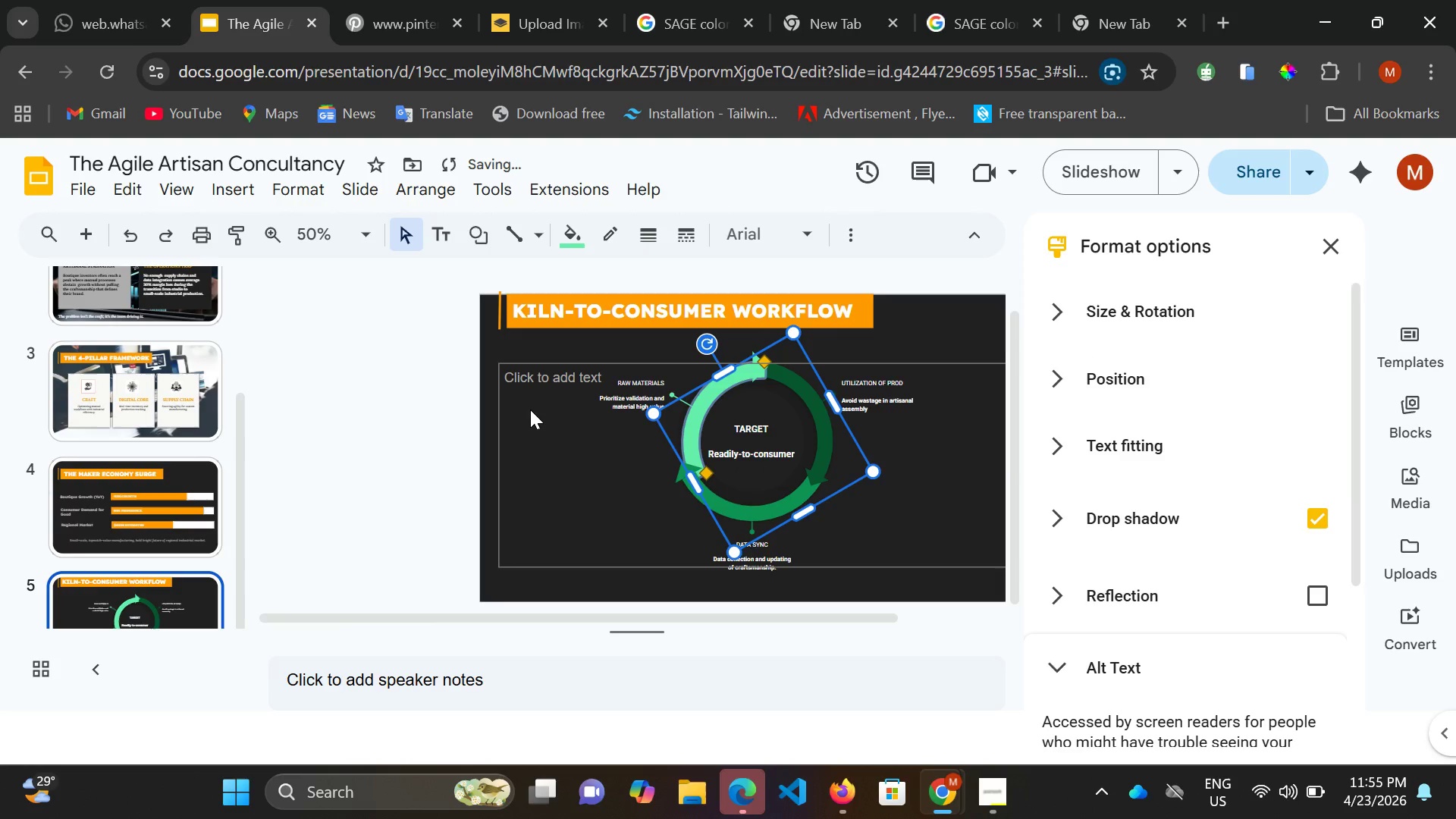 
key(Control+Z)
 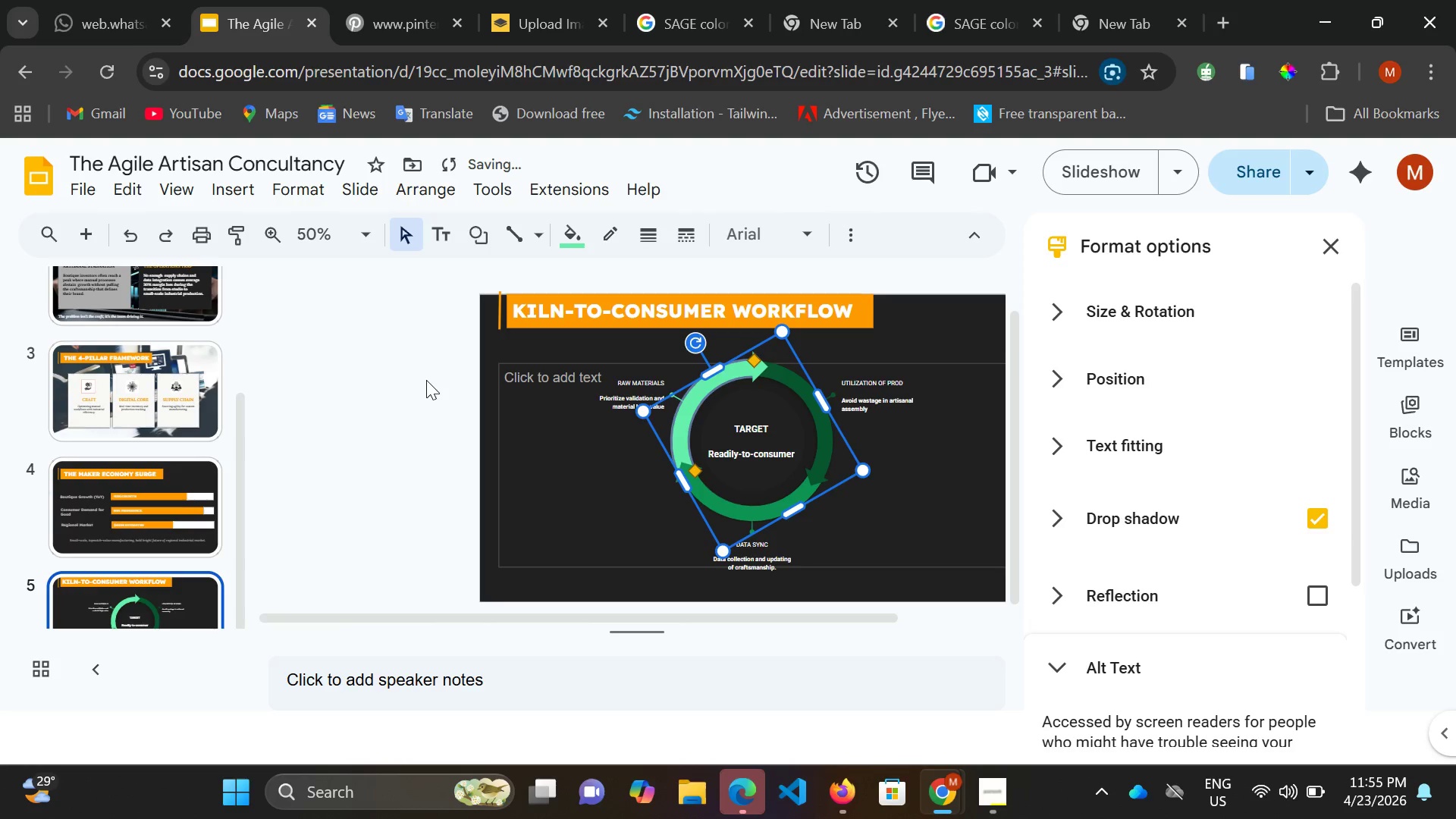 
double_click([426, 380])
 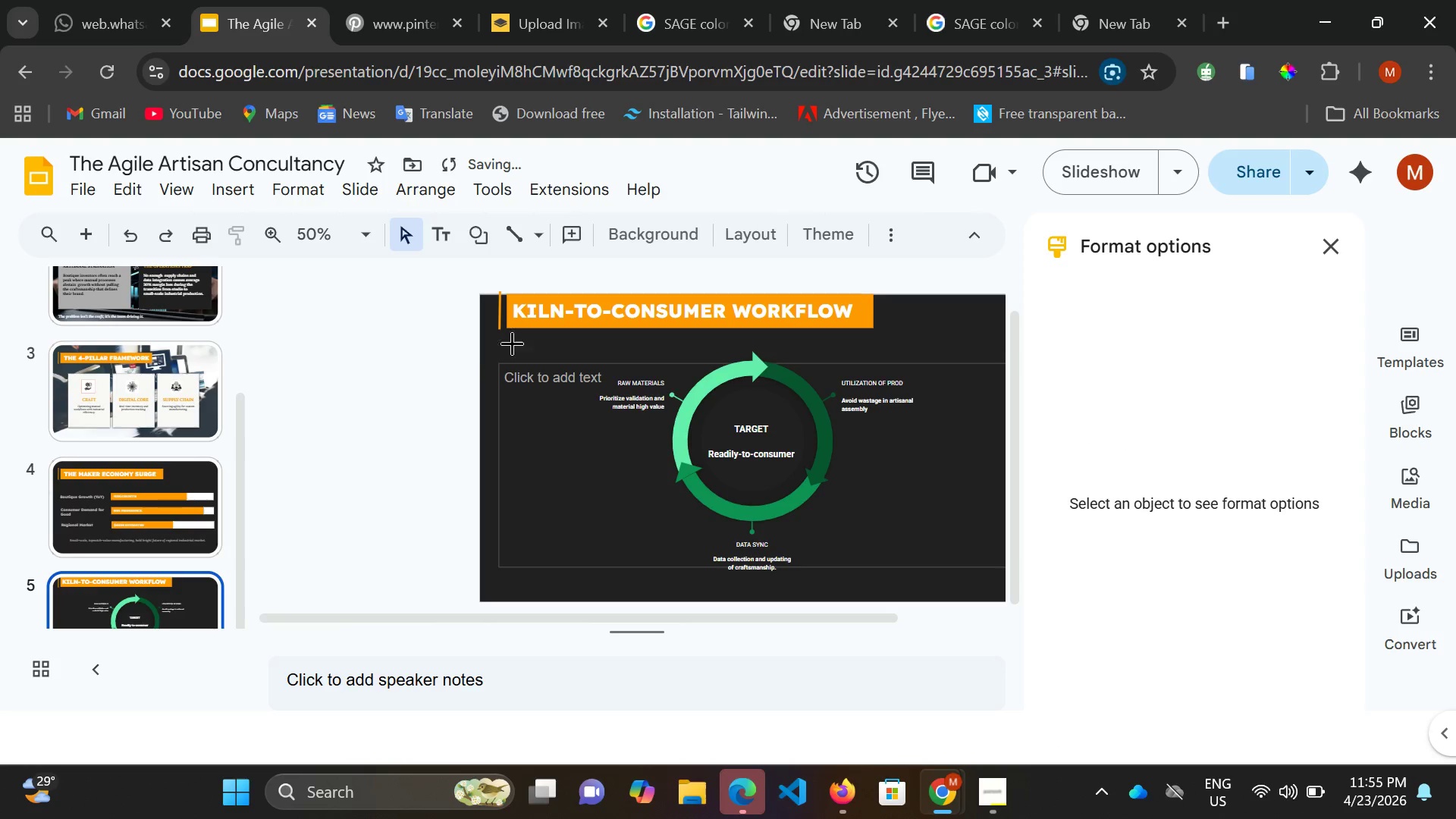 
left_click_drag(start_coordinate=[466, 338], to_coordinate=[475, 338])
 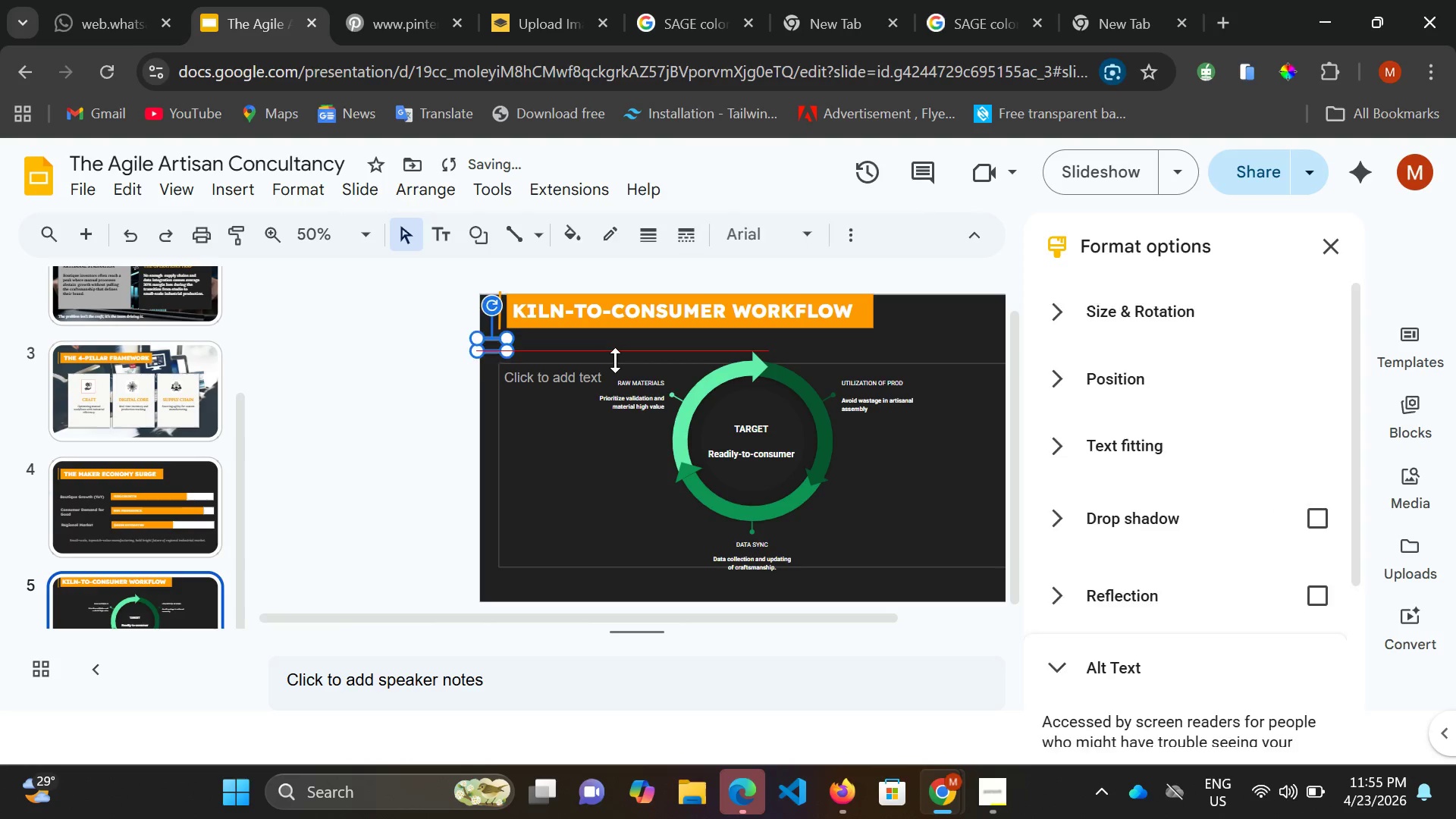 
left_click_drag(start_coordinate=[493, 339], to_coordinate=[663, 373])
 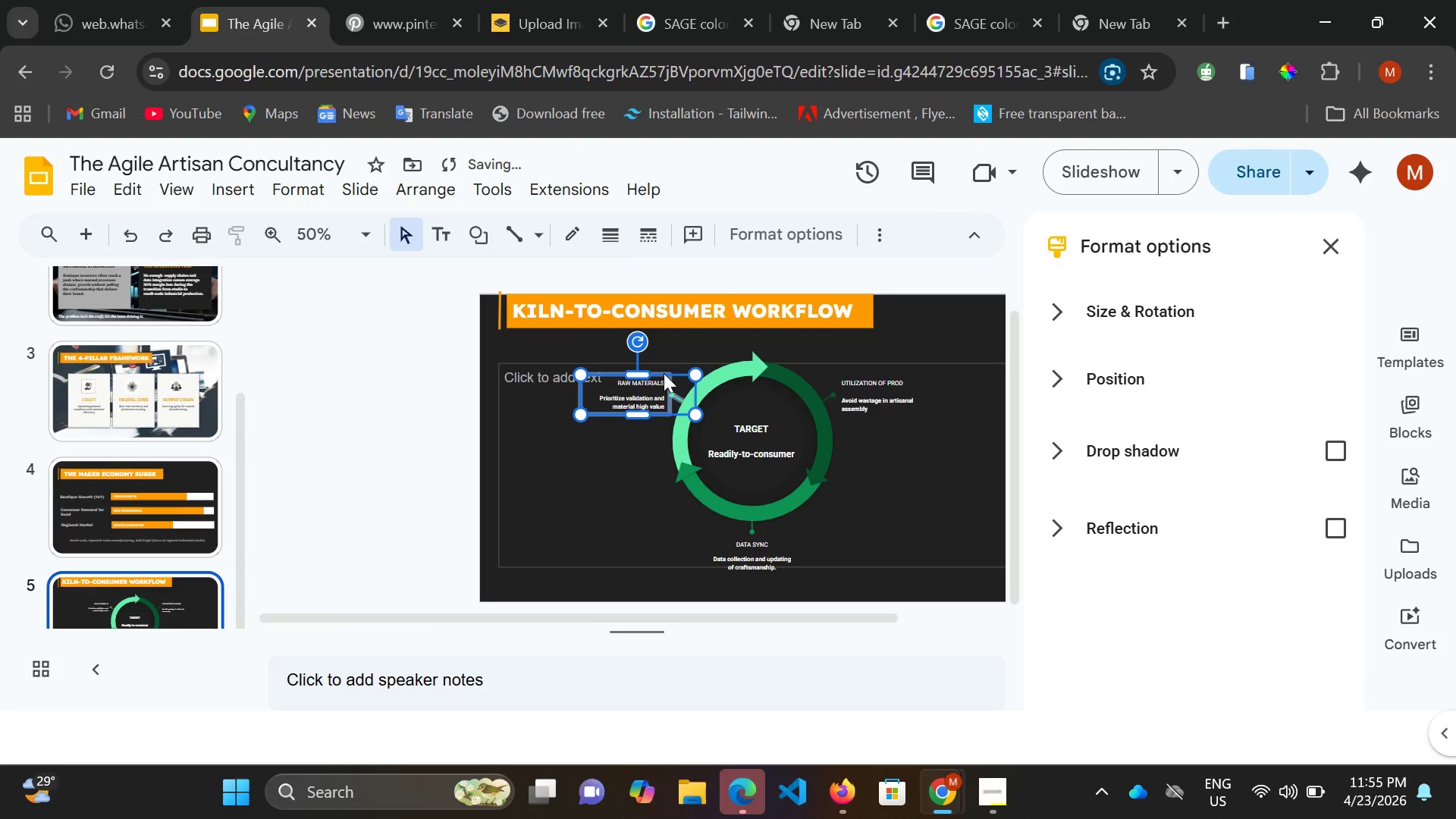 
left_click([663, 373])
 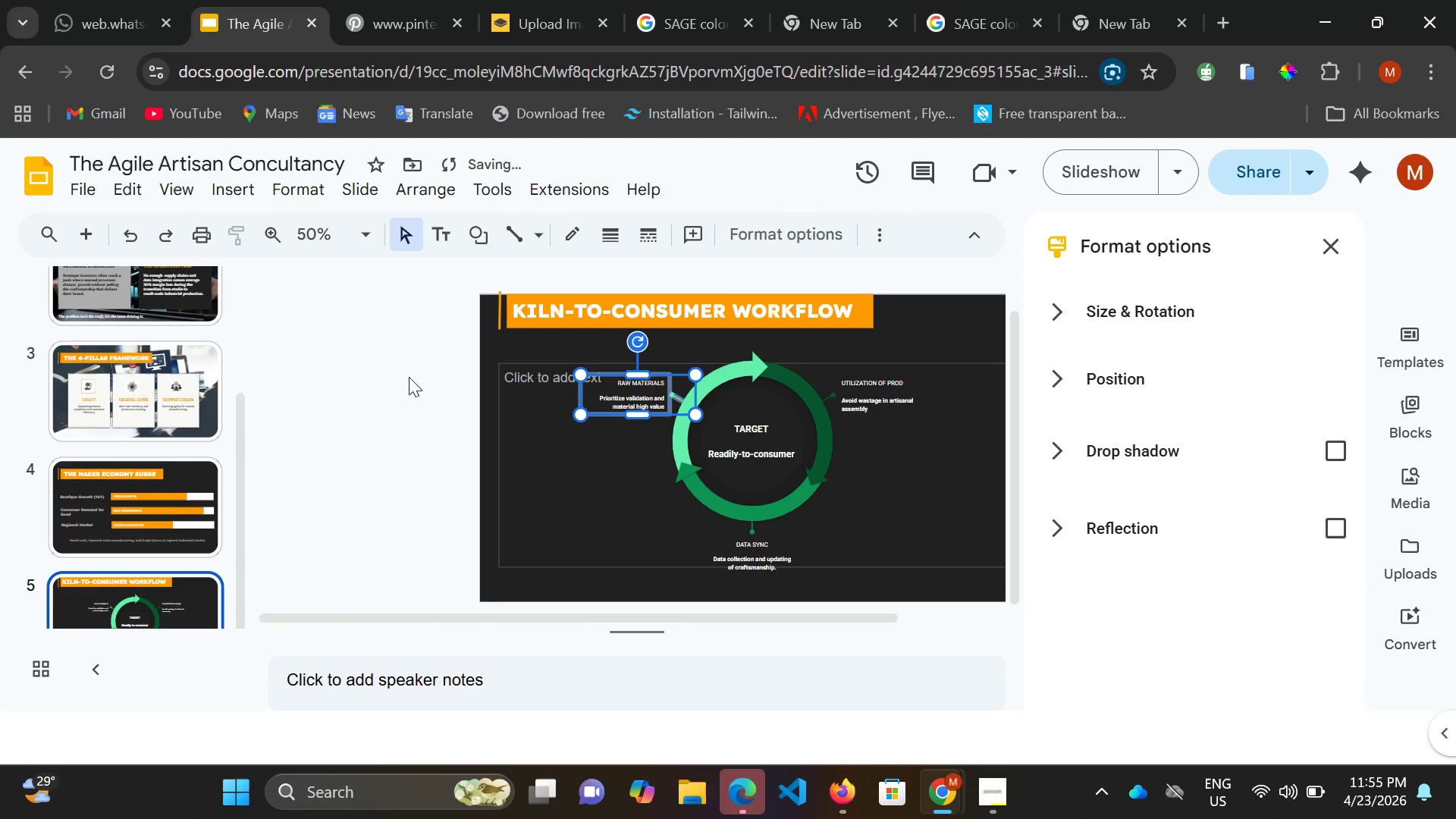 
double_click([412, 375])
 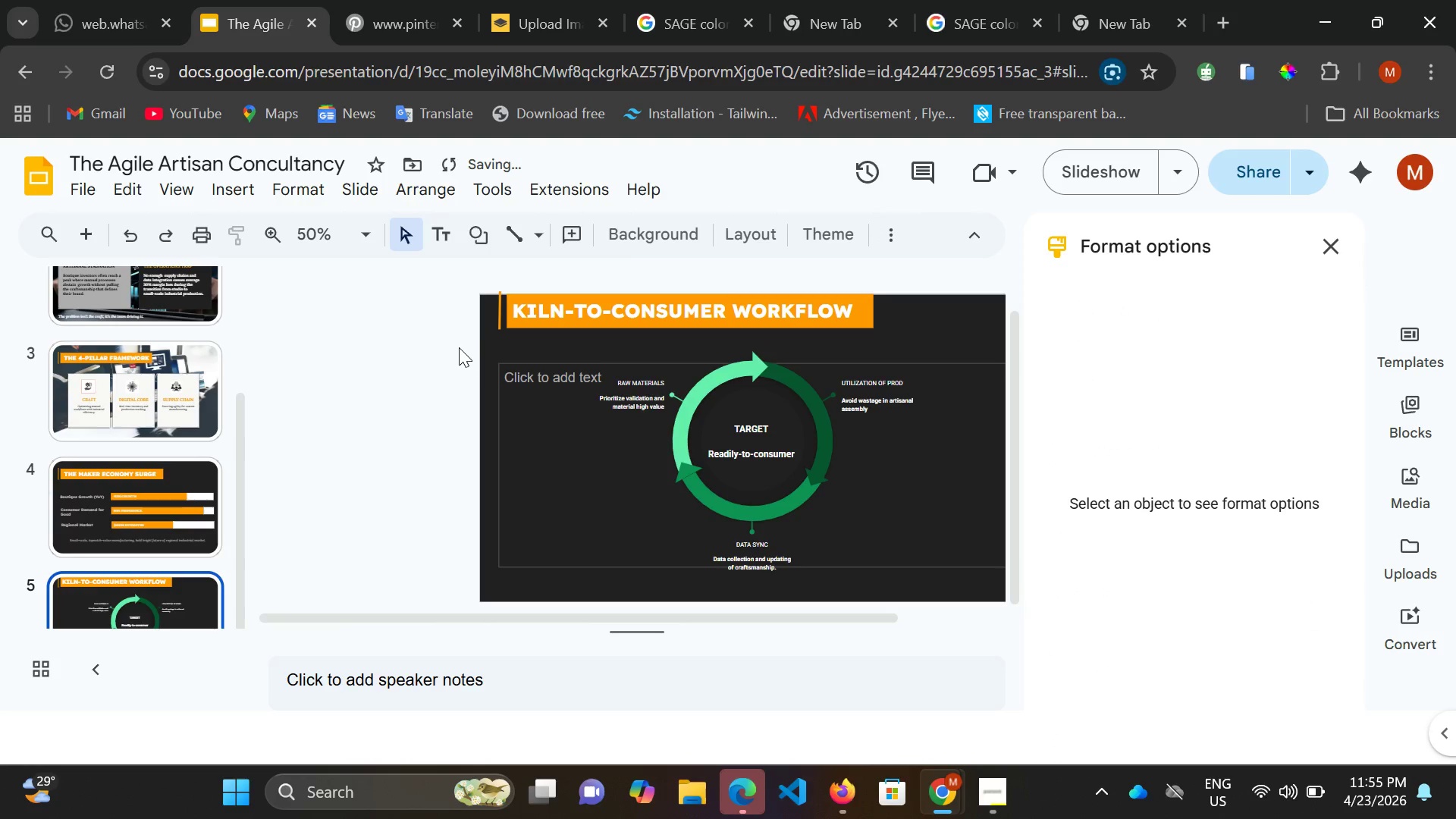 
left_click_drag(start_coordinate=[459, 347], to_coordinate=[943, 597])
 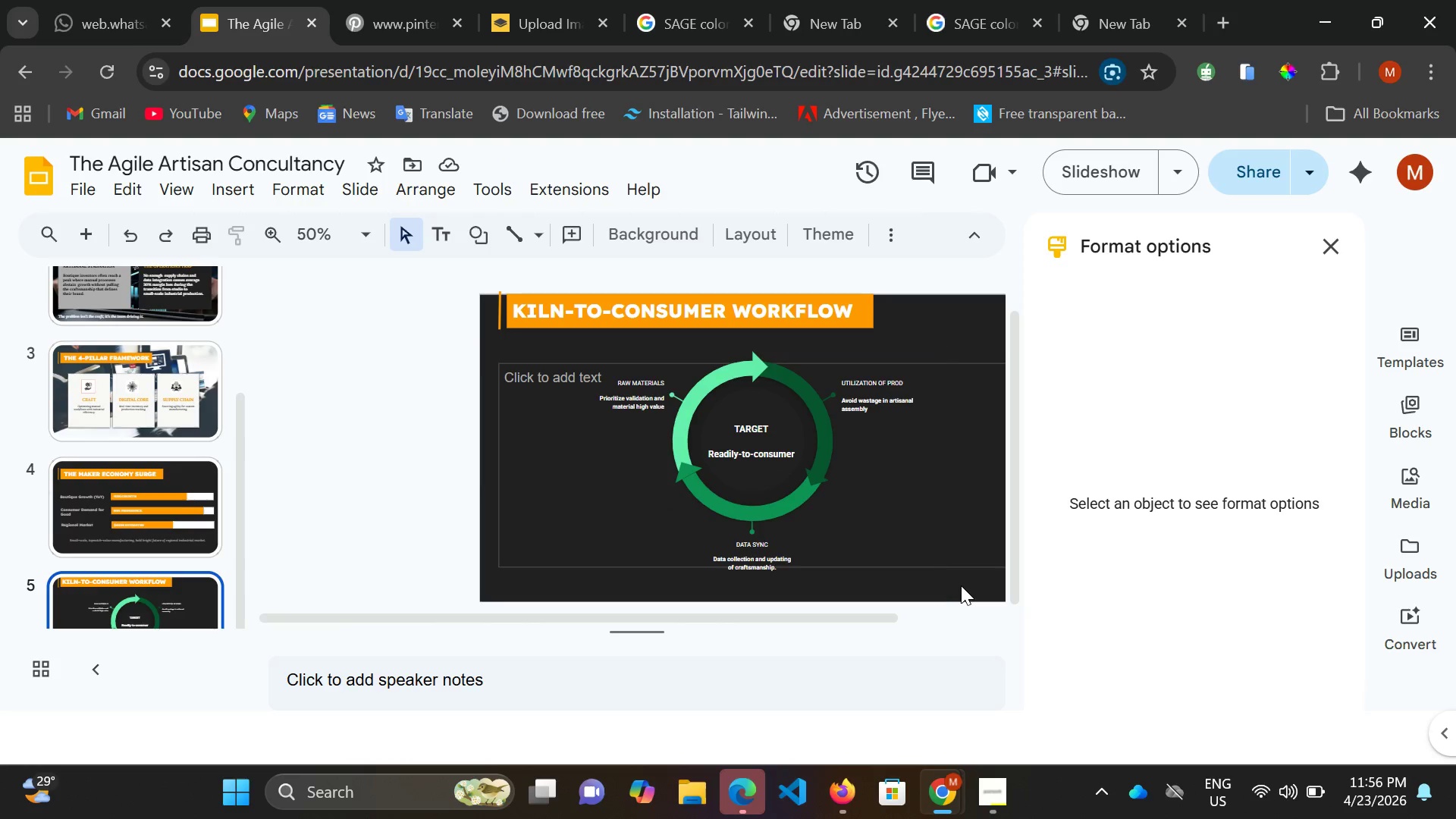 
left_click_drag(start_coordinate=[946, 597], to_coordinate=[950, 593])
 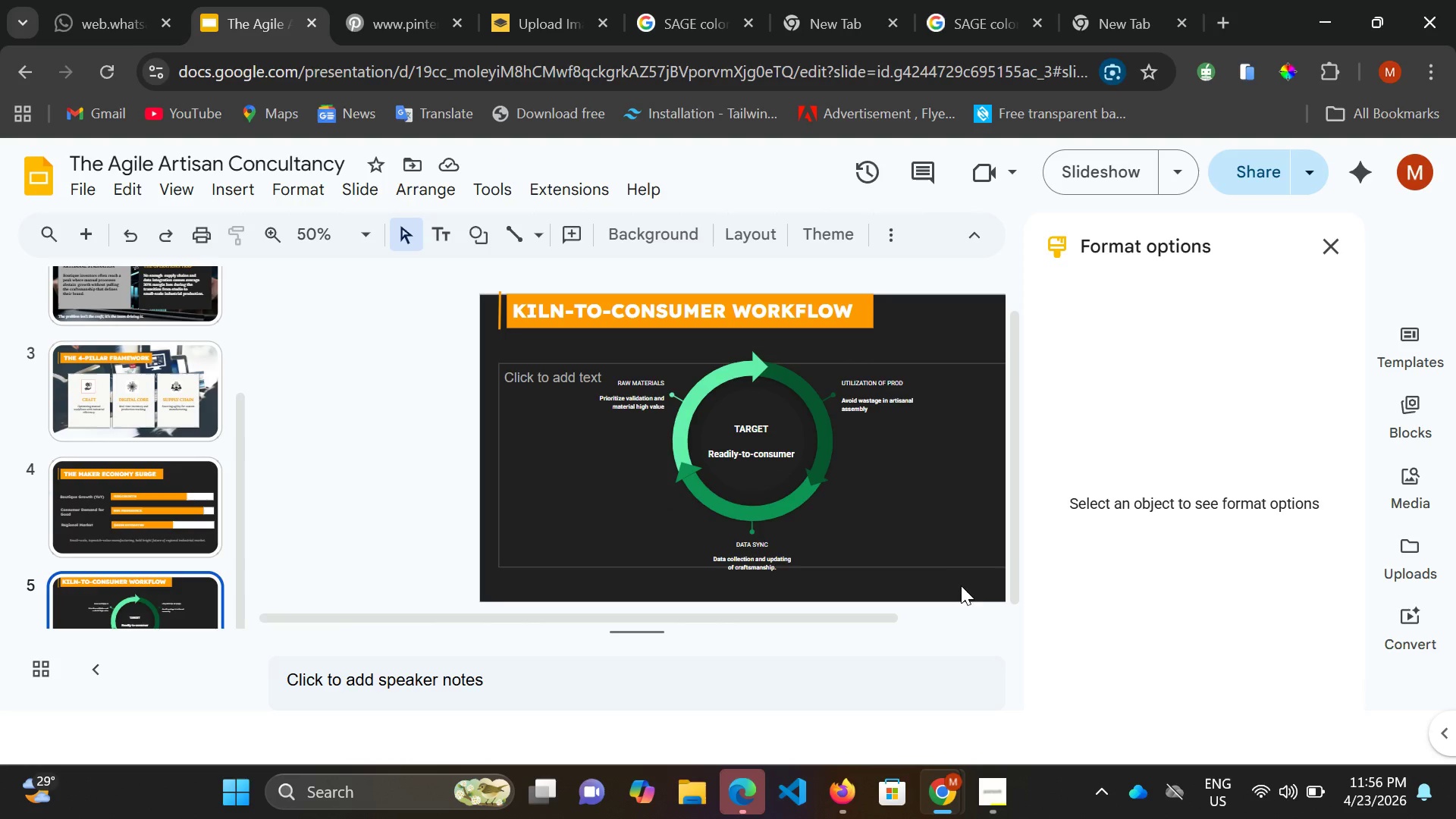 
double_click([961, 585])
 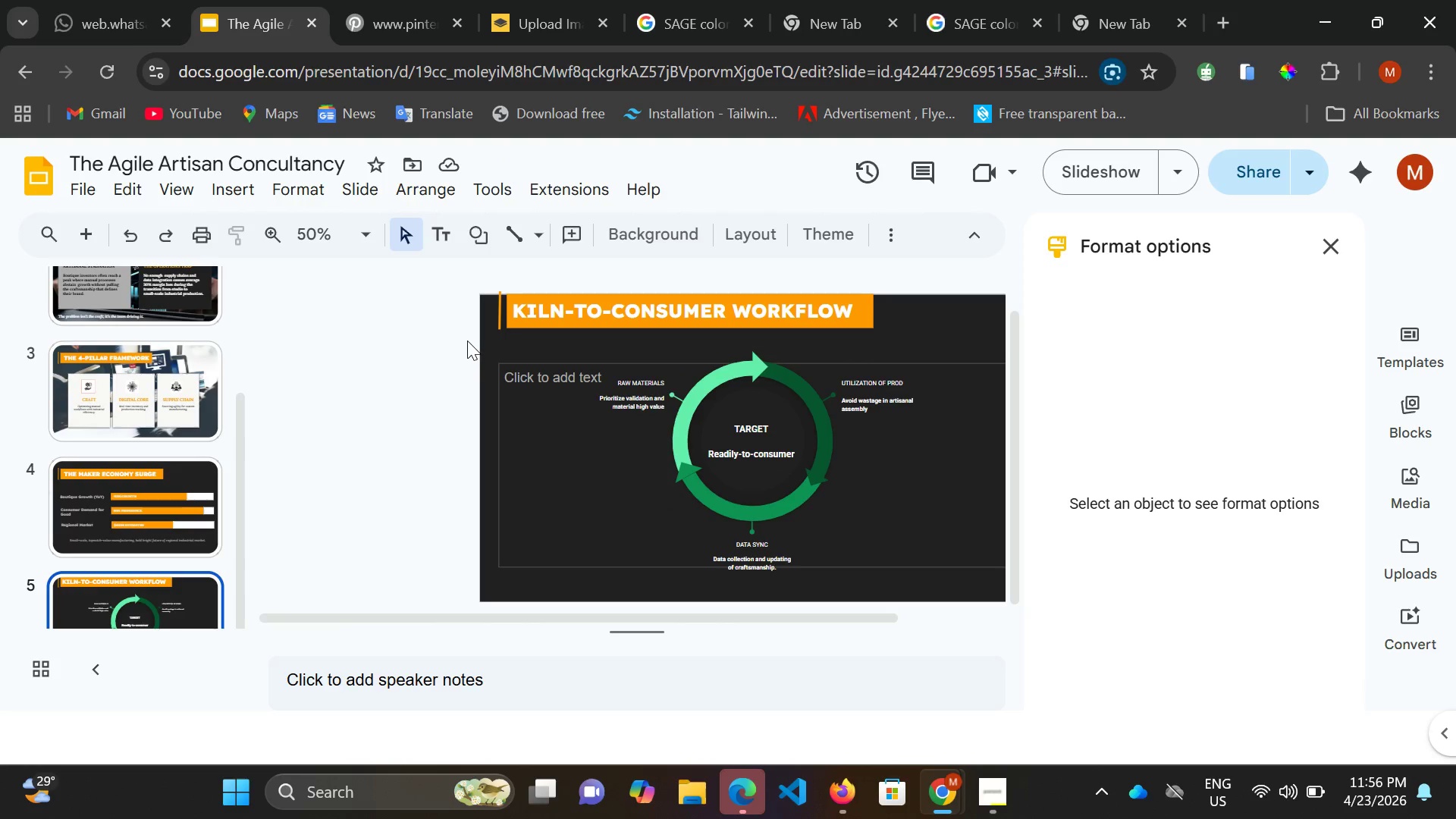 
left_click([466, 339])
 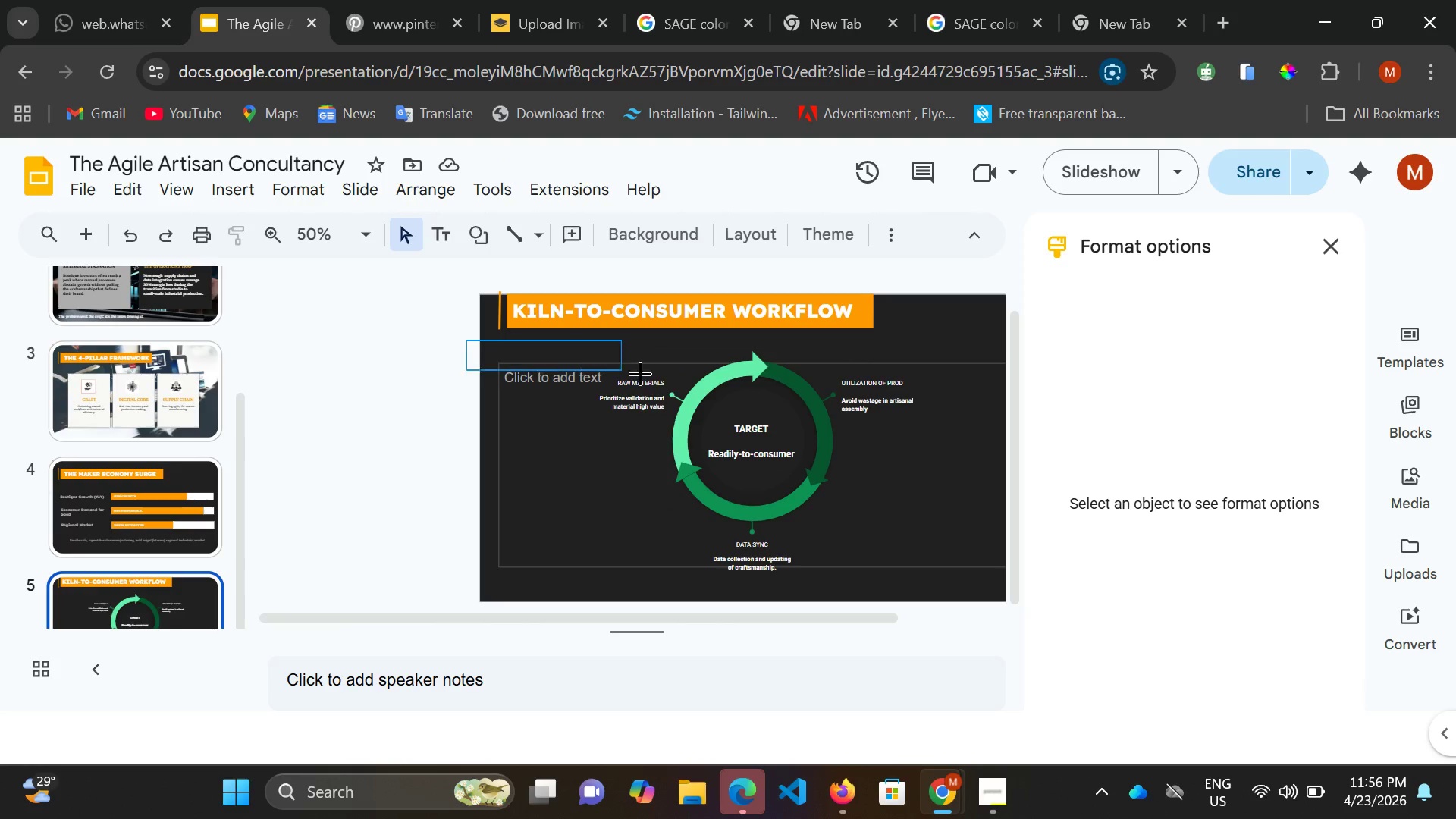 
left_click_drag(start_coordinate=[466, 339], to_coordinate=[925, 598])
 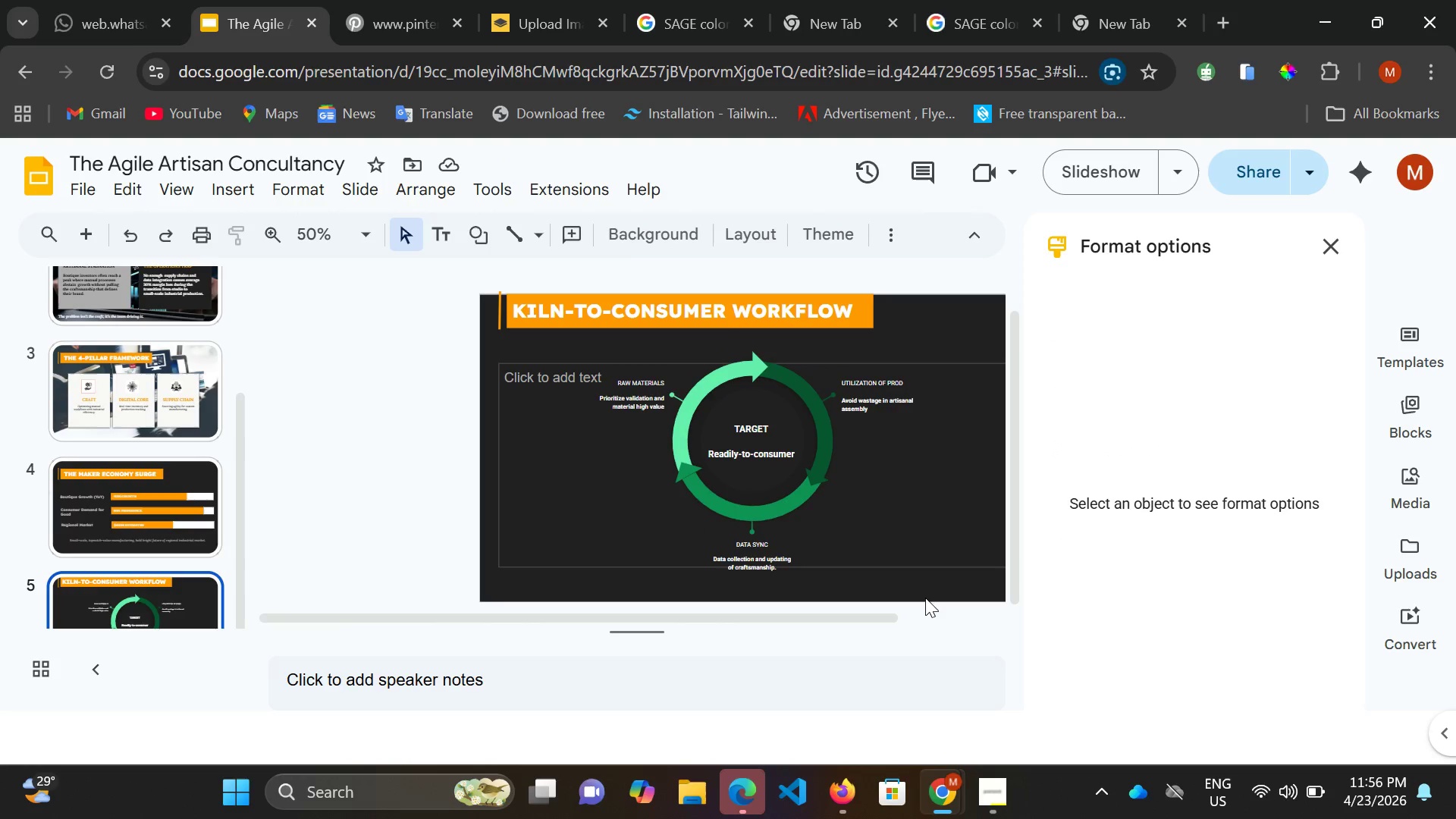 
left_click([925, 598])
 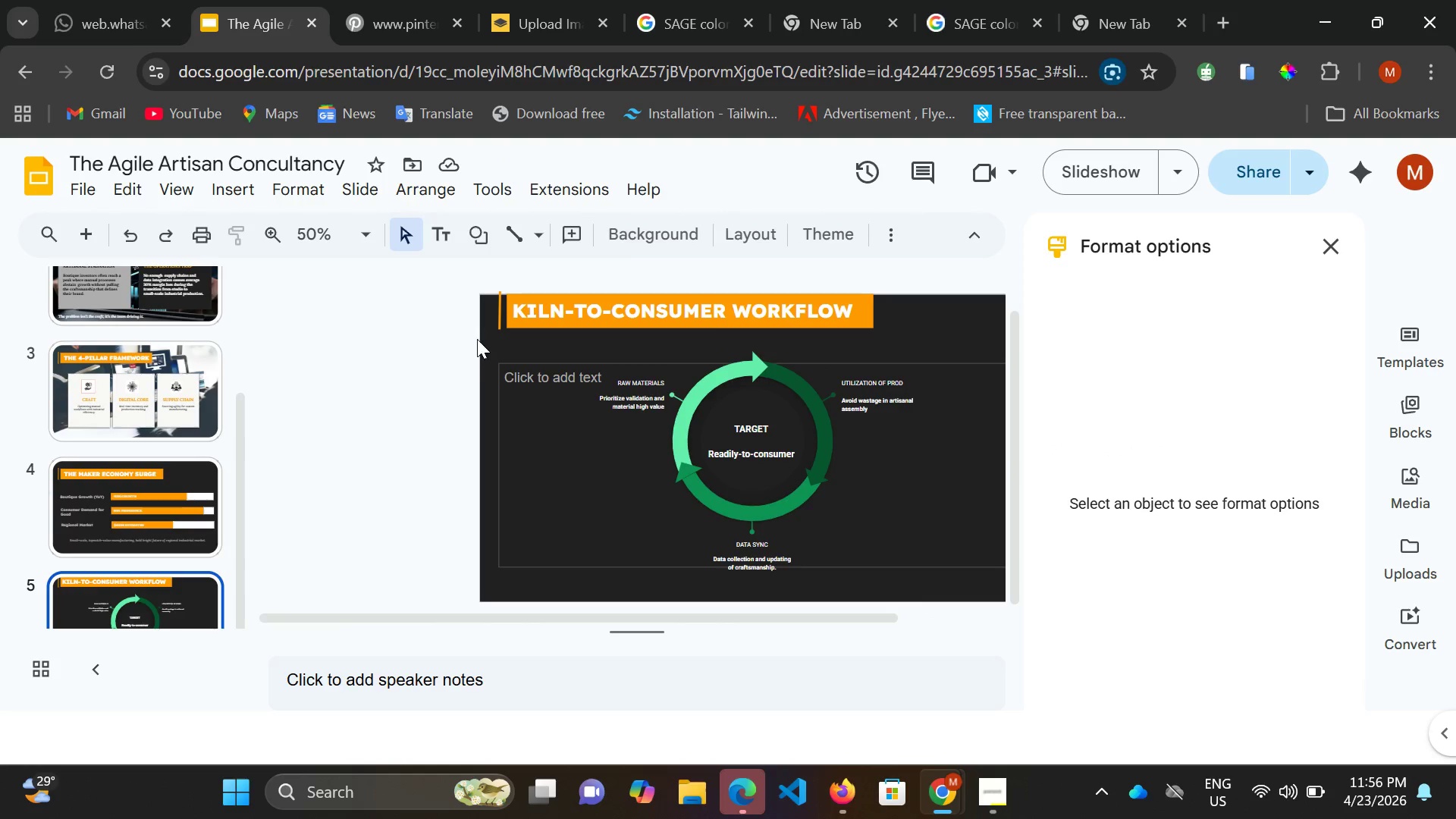 
left_click_drag(start_coordinate=[476, 339], to_coordinate=[933, 583])
 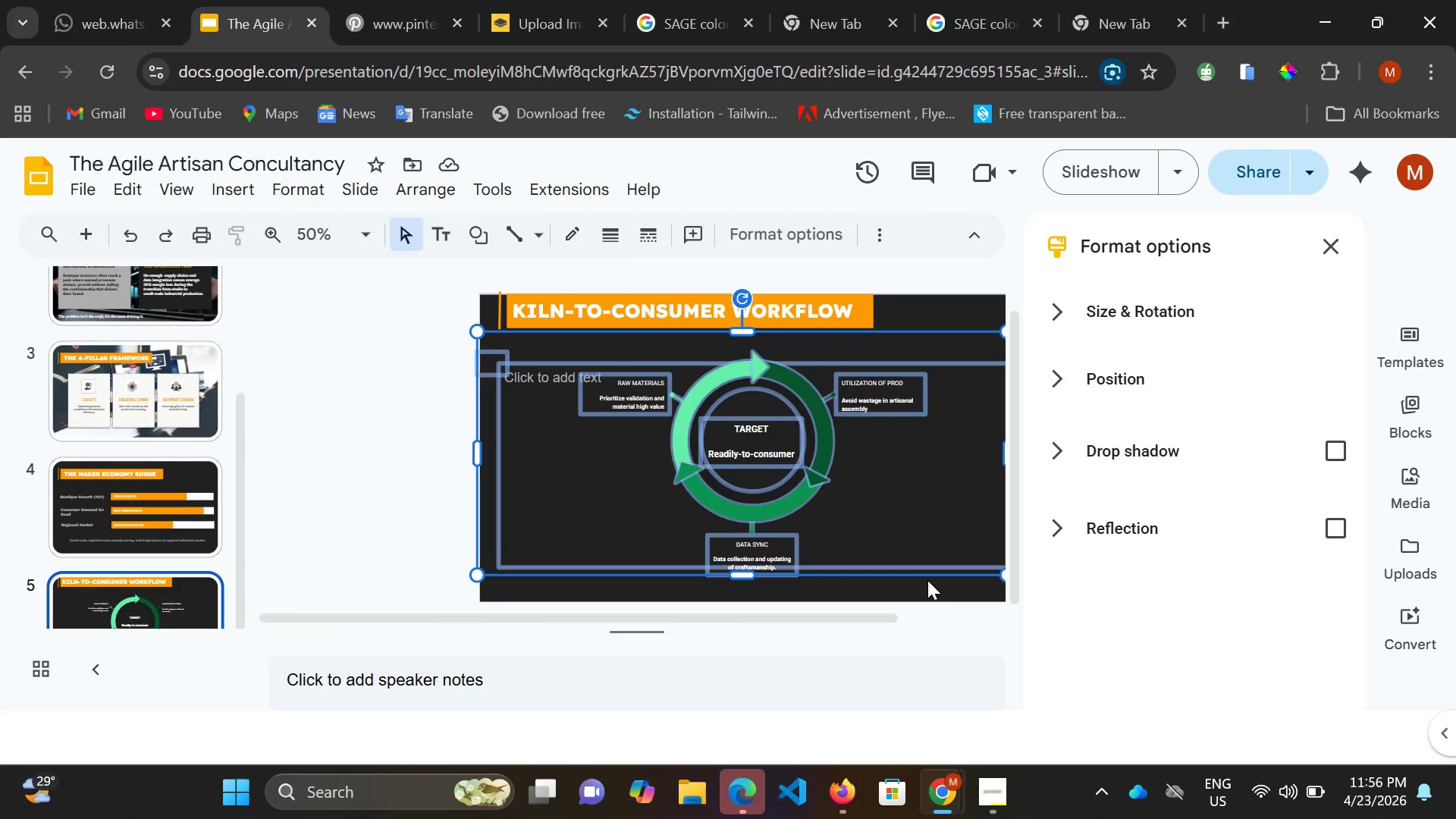 
hold_key(key=ArrowDown, duration=1.09)
 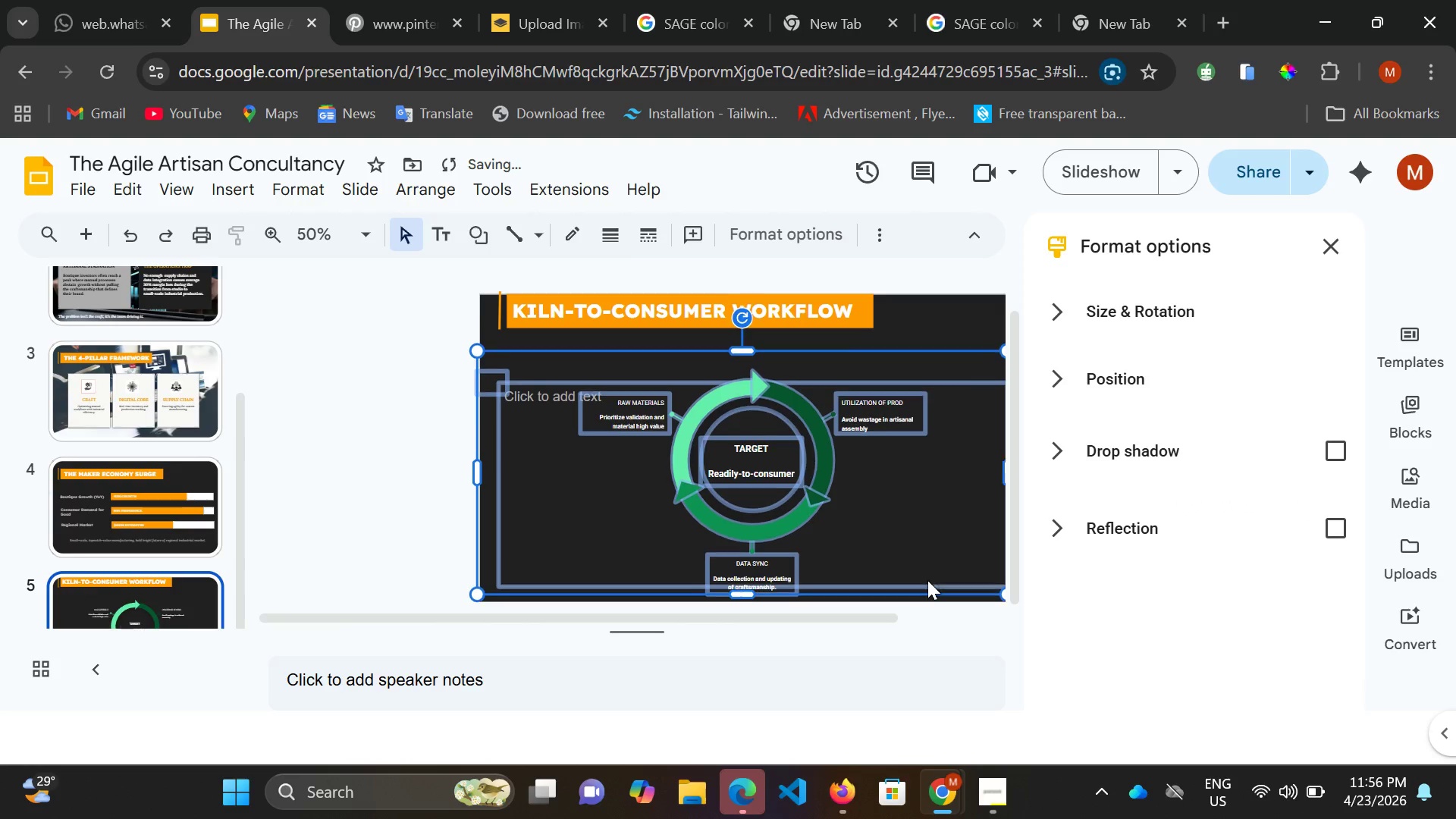 
key(ArrowDown)
 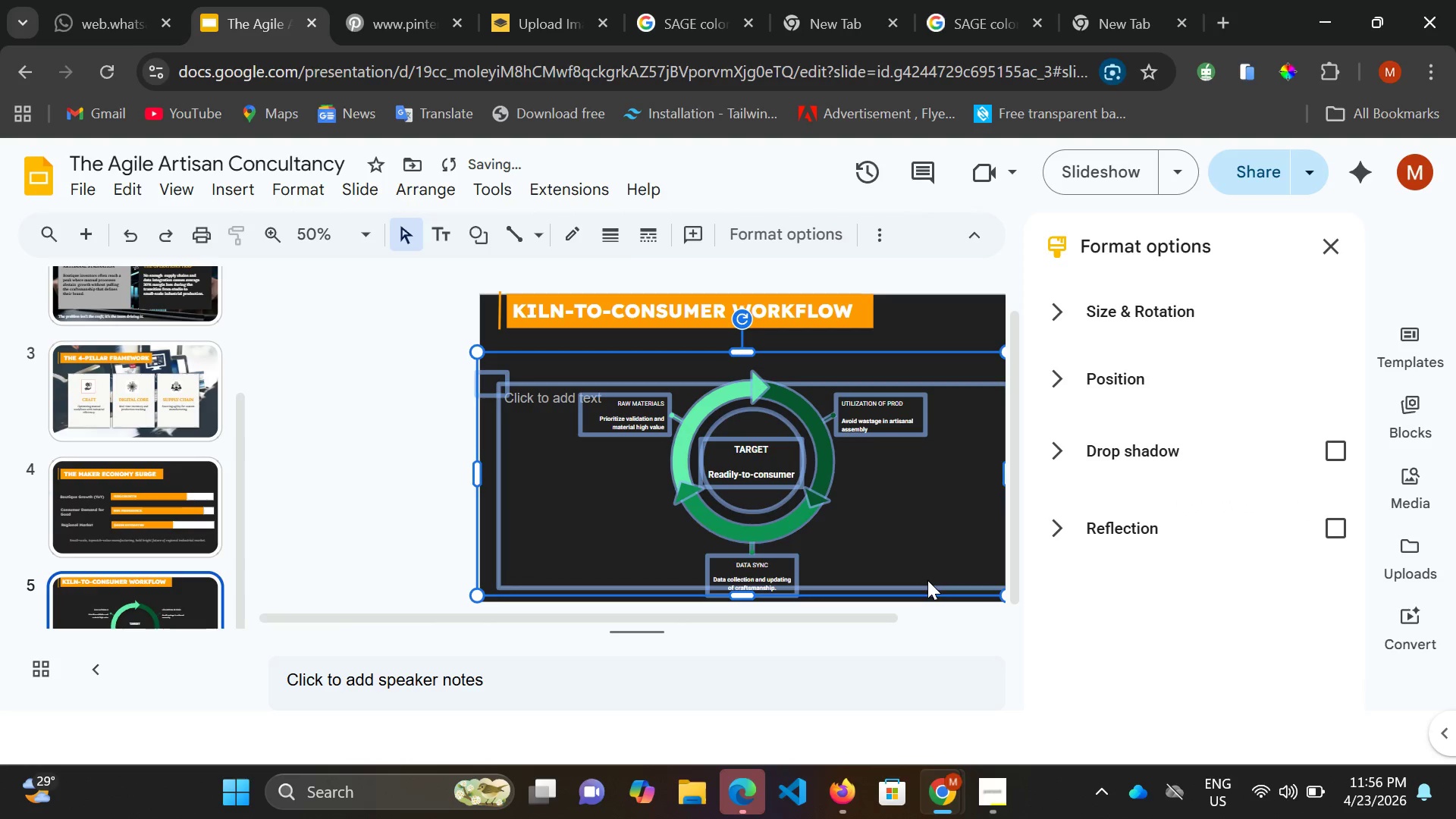 
key(ArrowDown)
 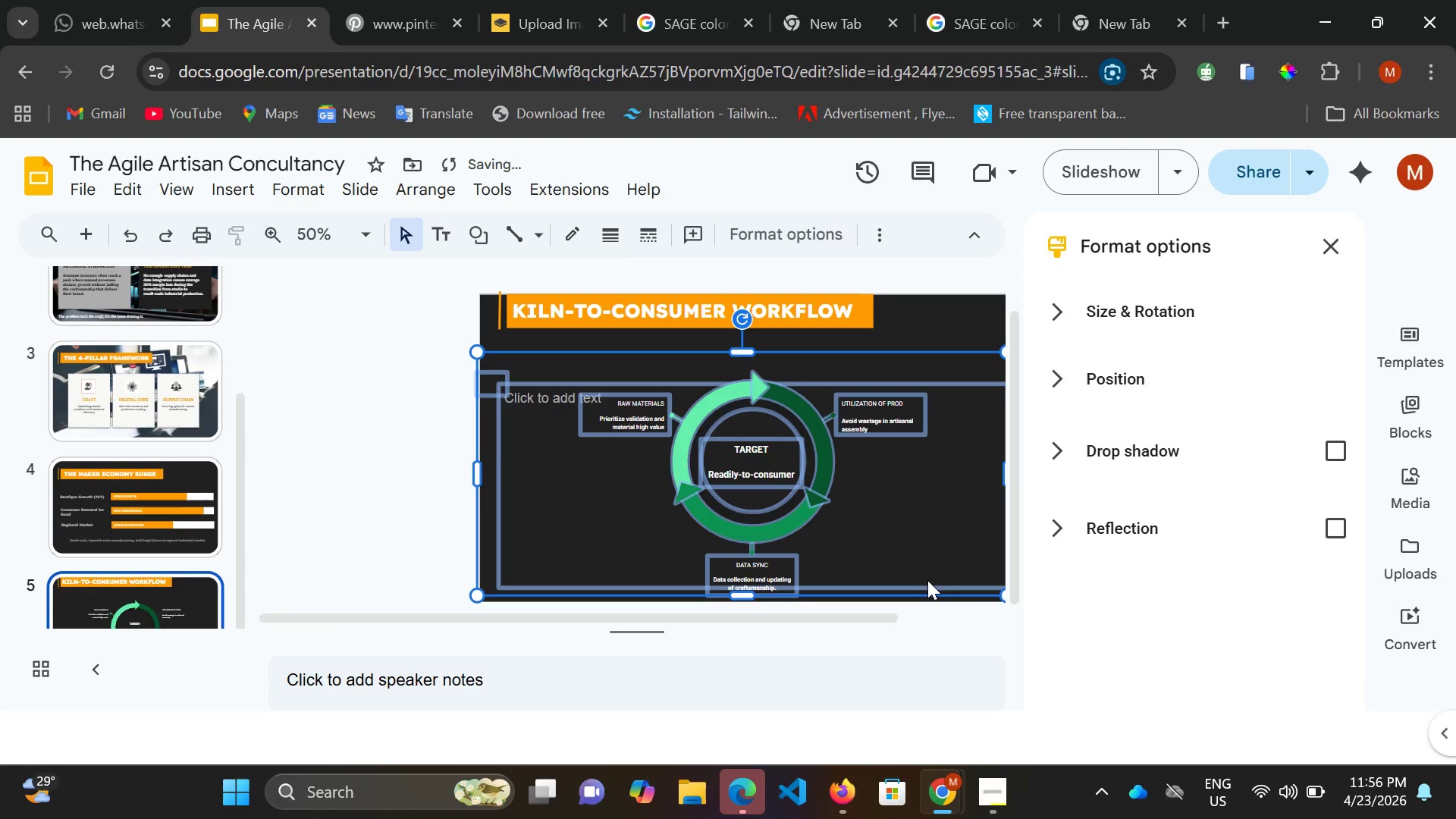 
key(ArrowLeft)
 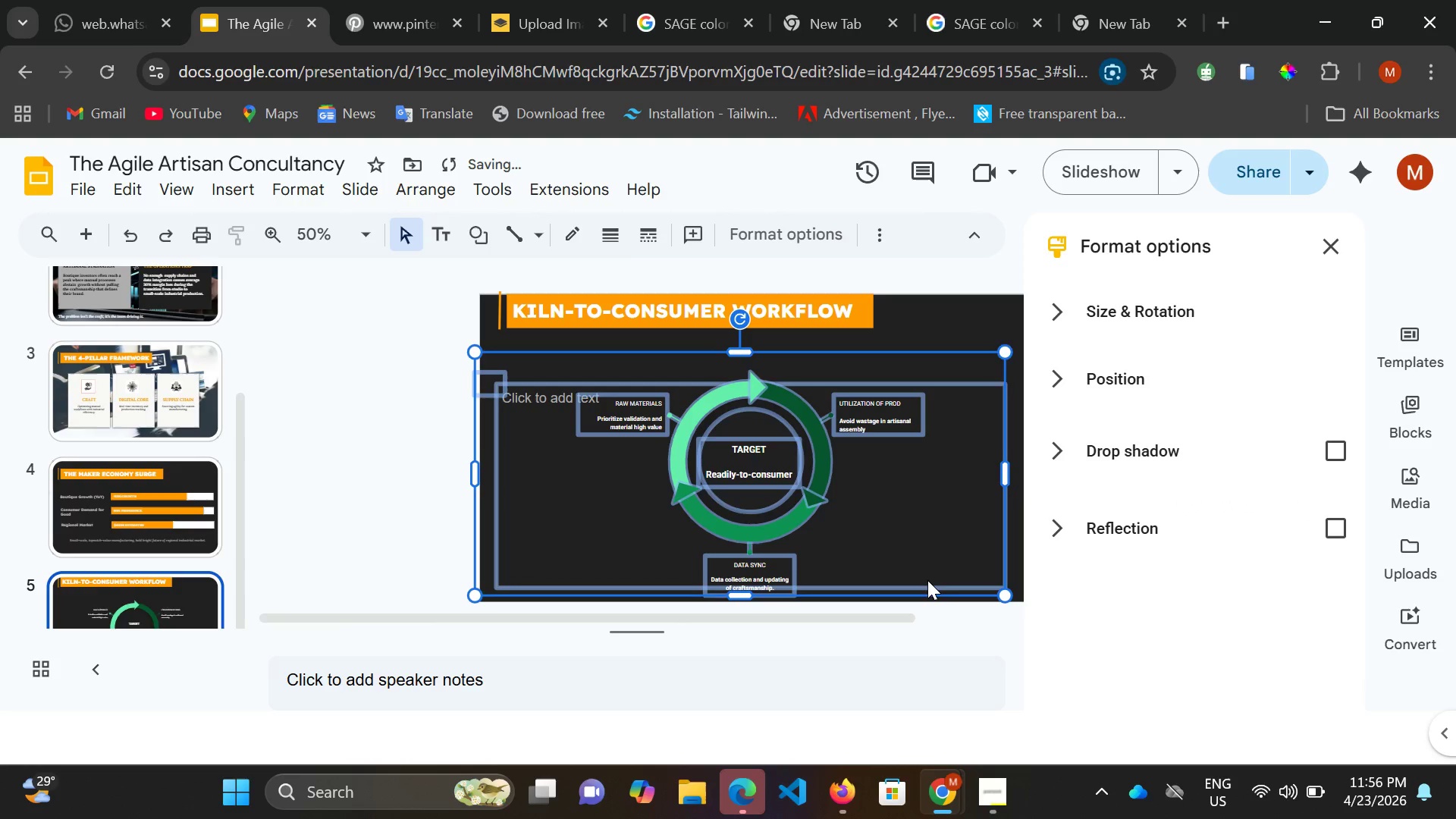 
key(ArrowLeft)
 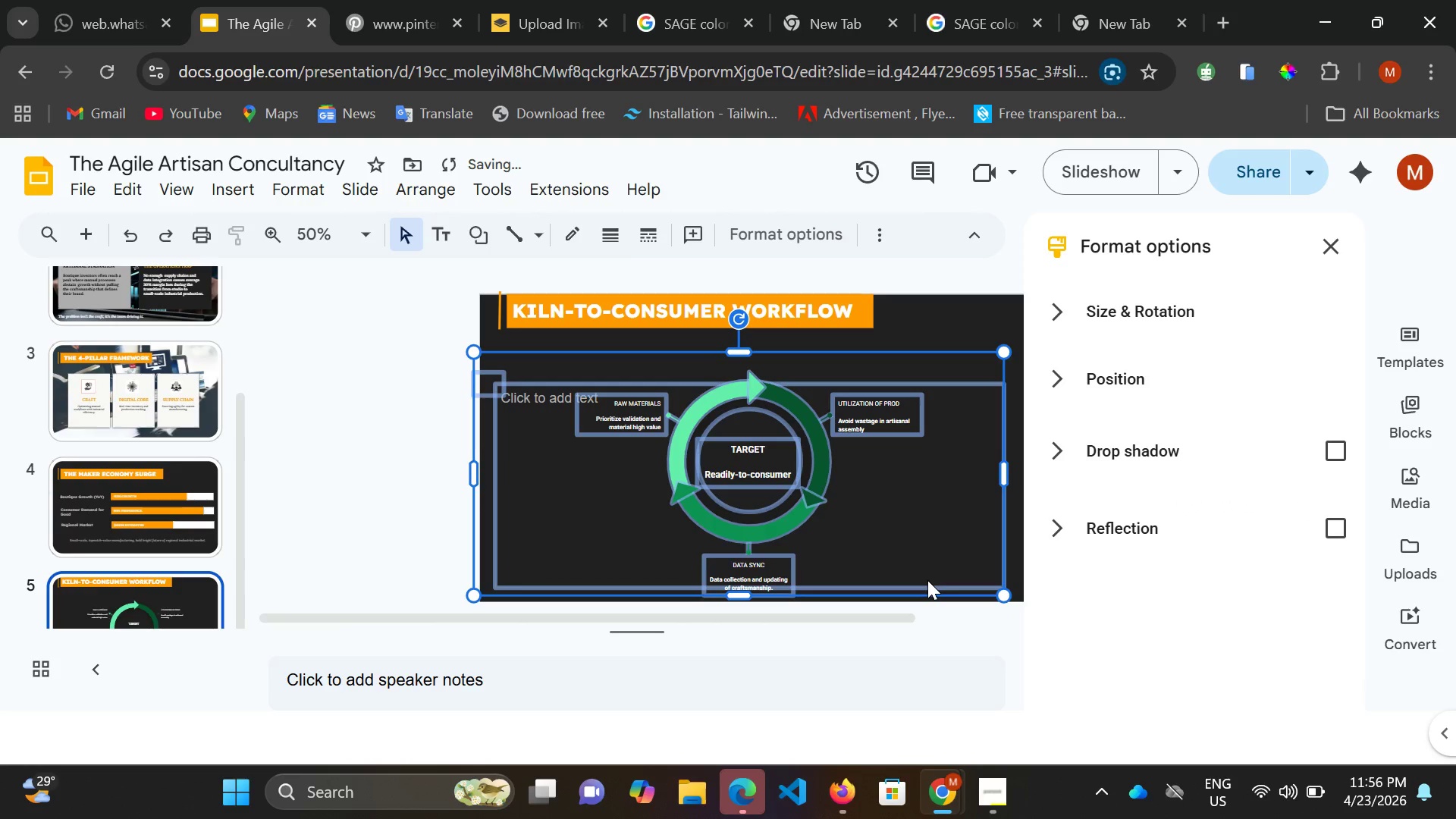 
key(ArrowLeft)
 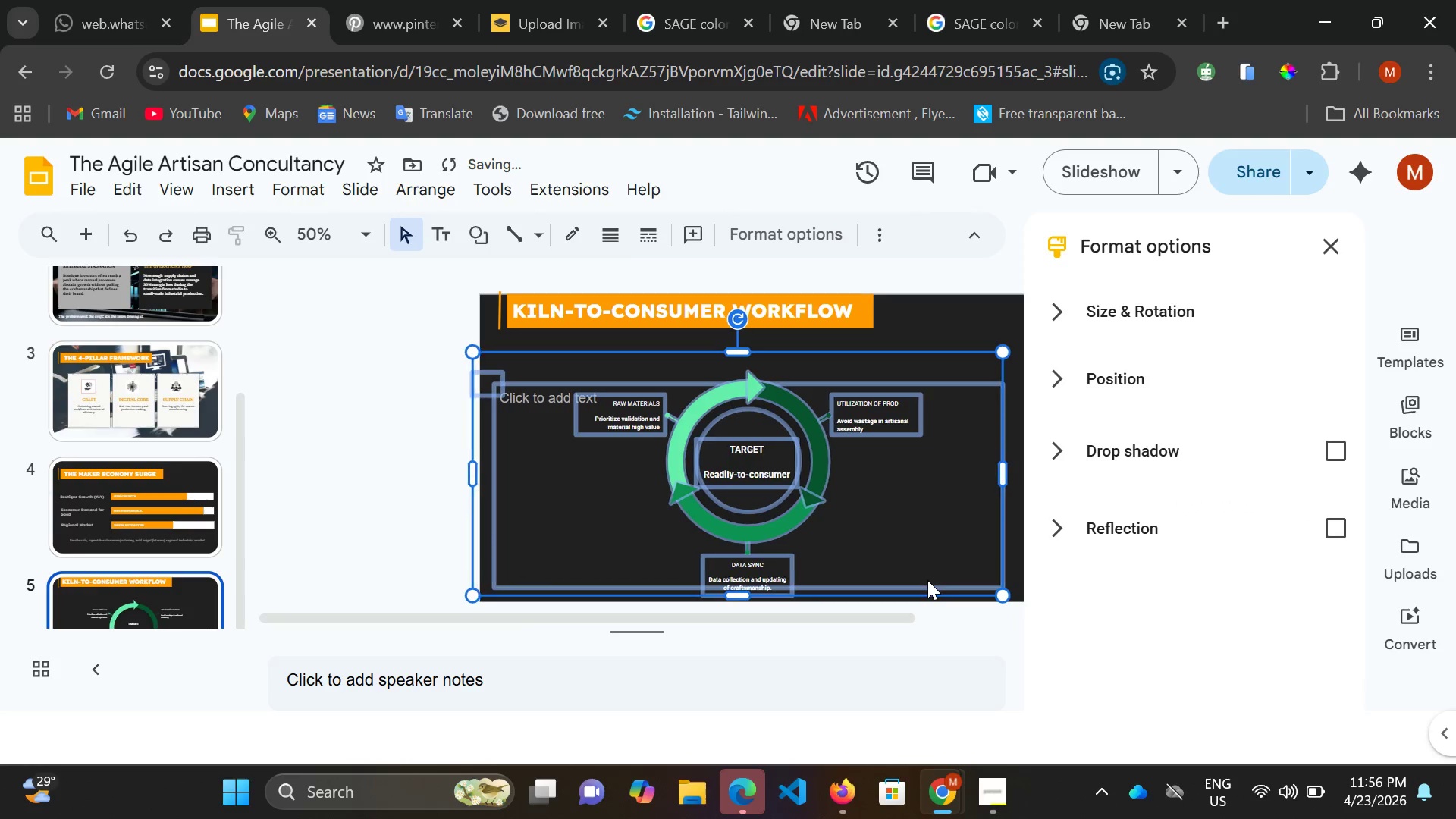 
key(ArrowLeft)
 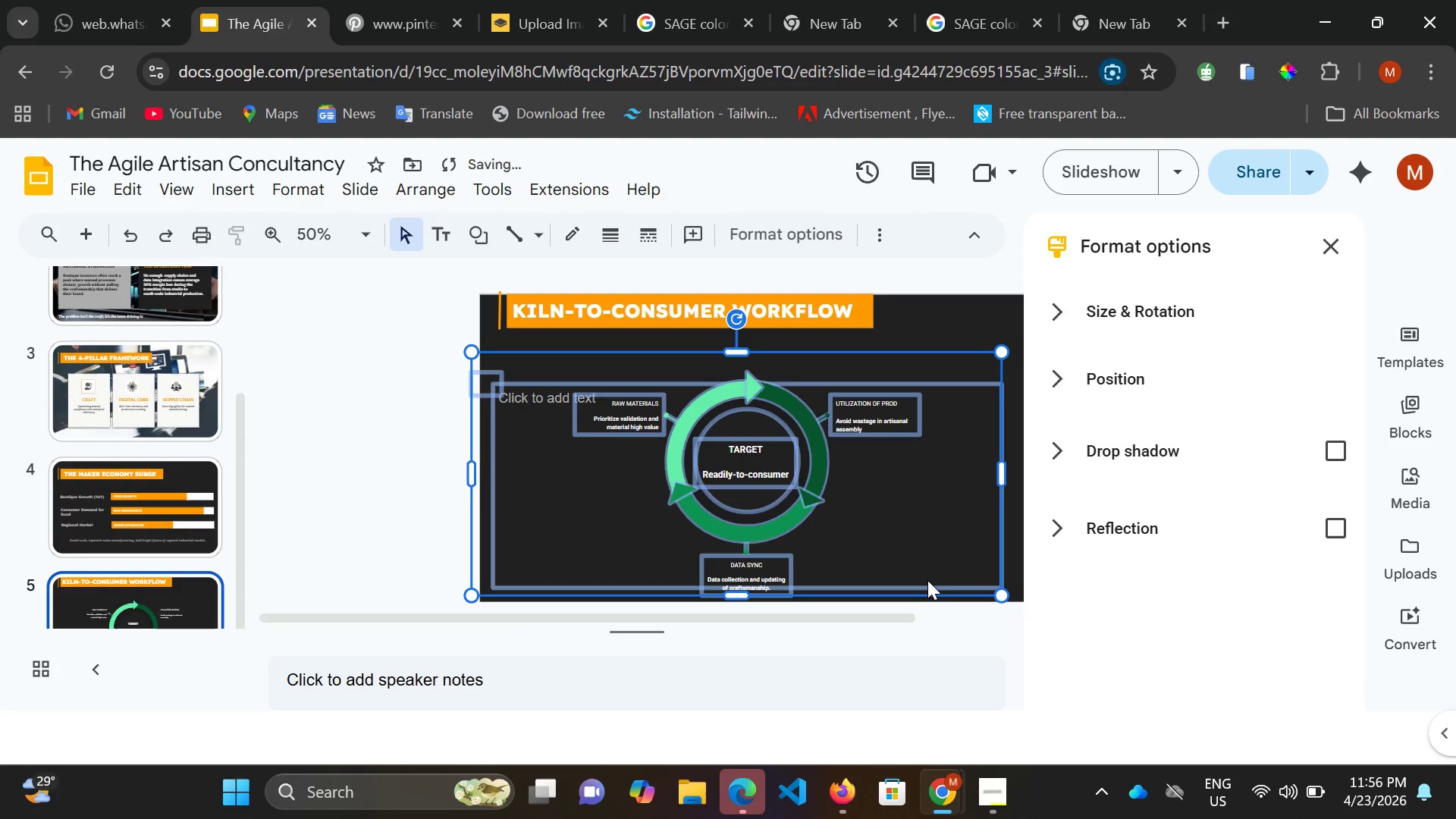 
key(ArrowLeft)
 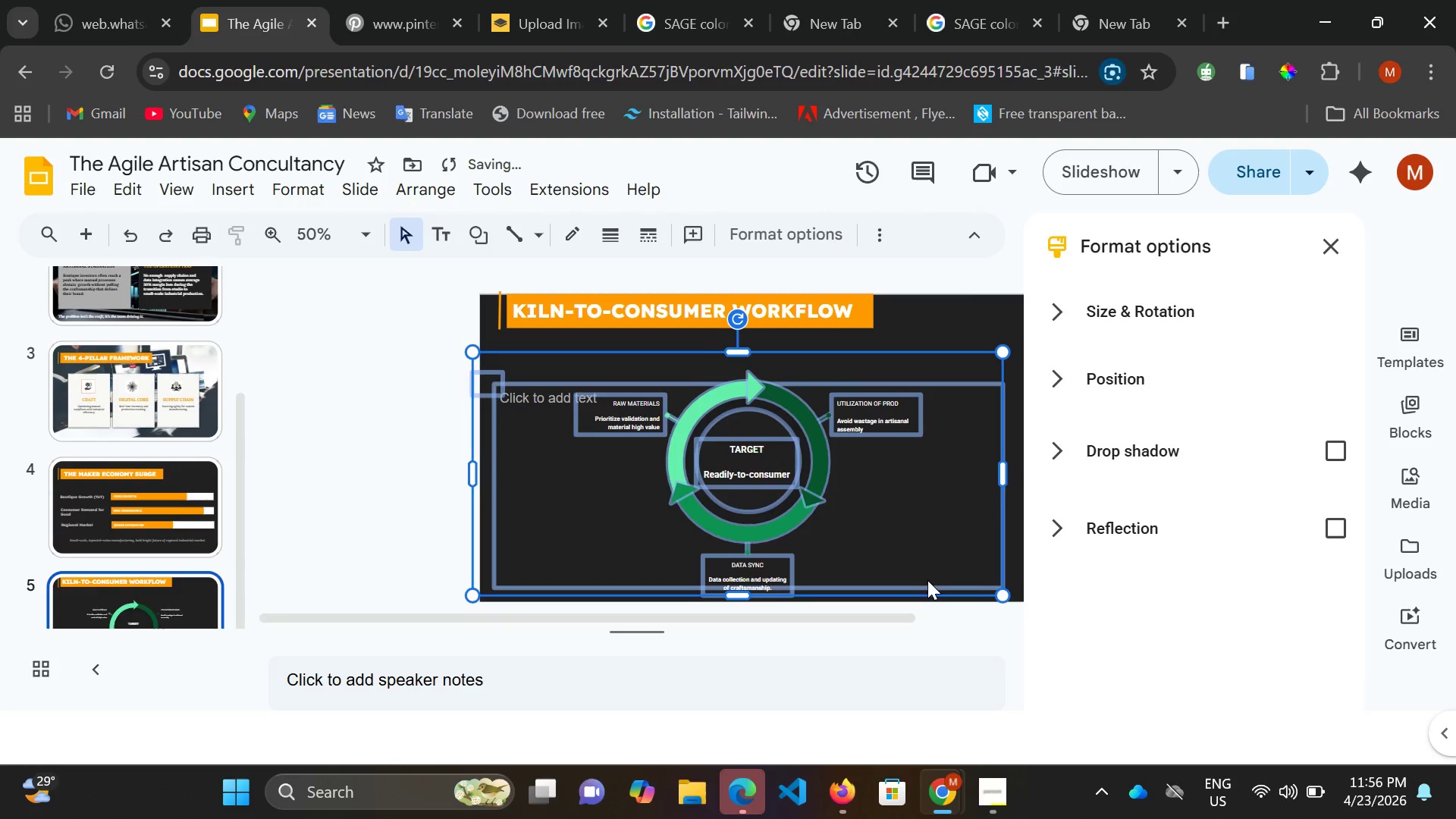 
key(ArrowRight)
 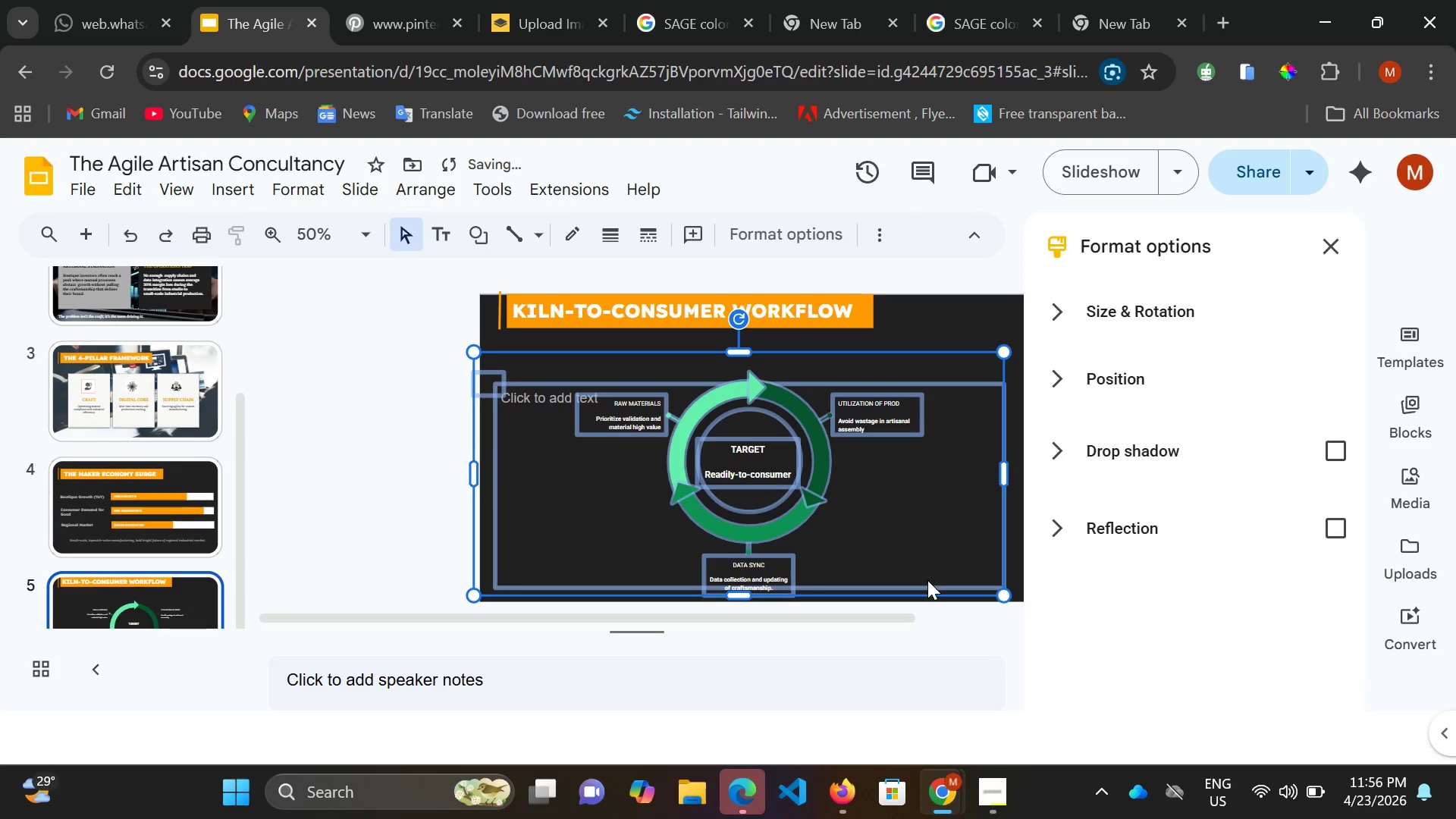 
key(ArrowRight)
 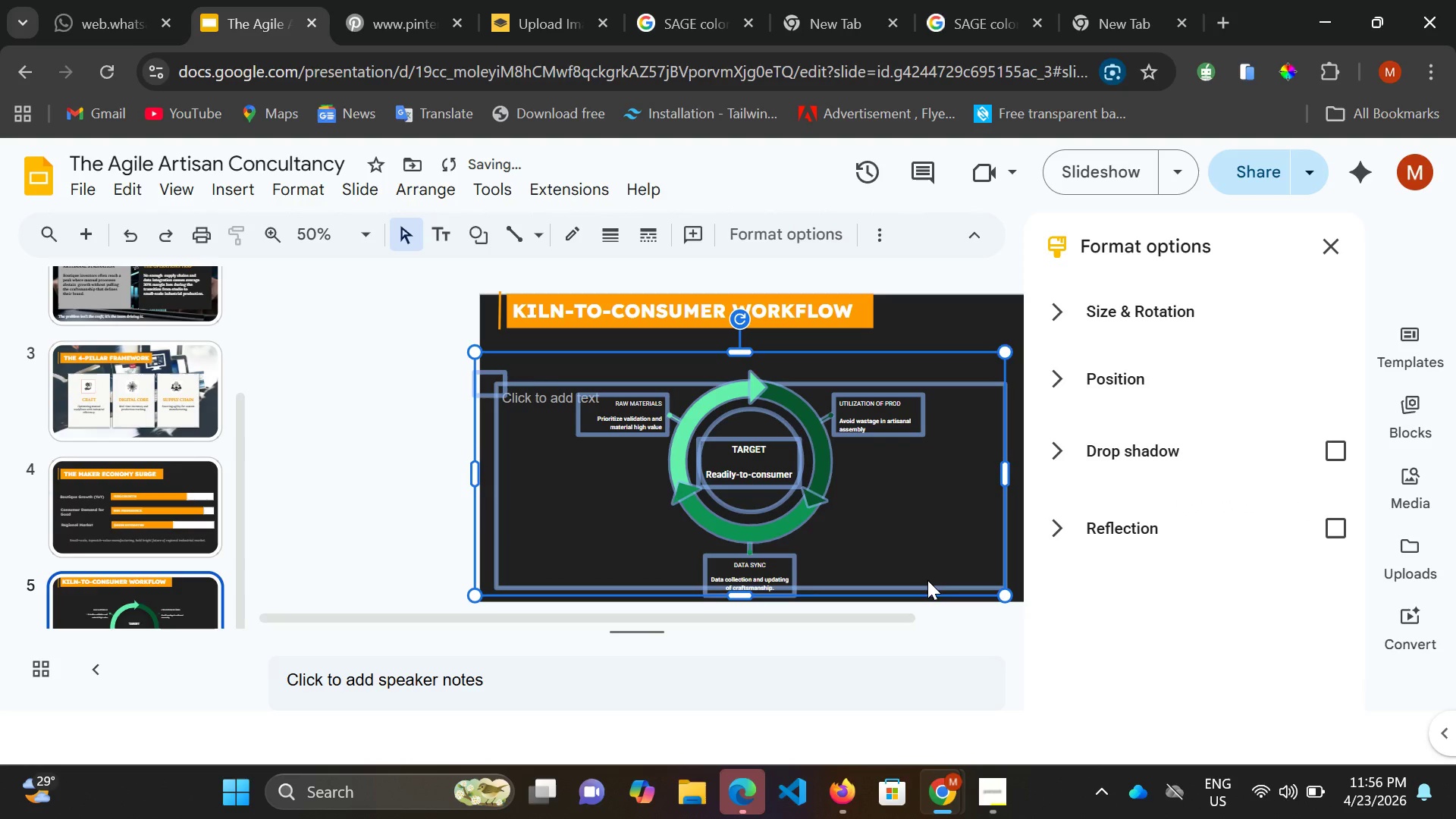 
key(ArrowRight)
 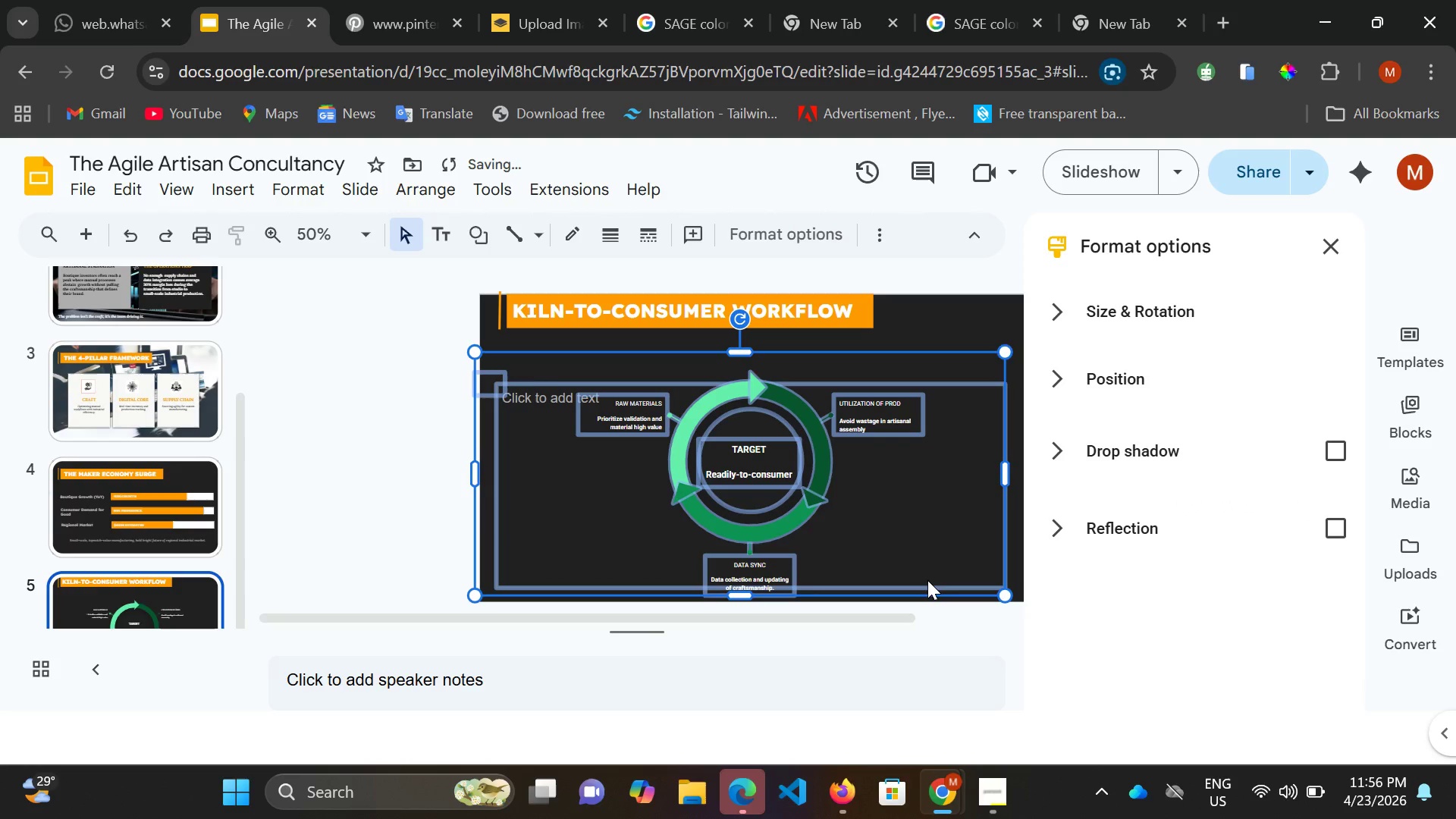 
key(ArrowDown)
 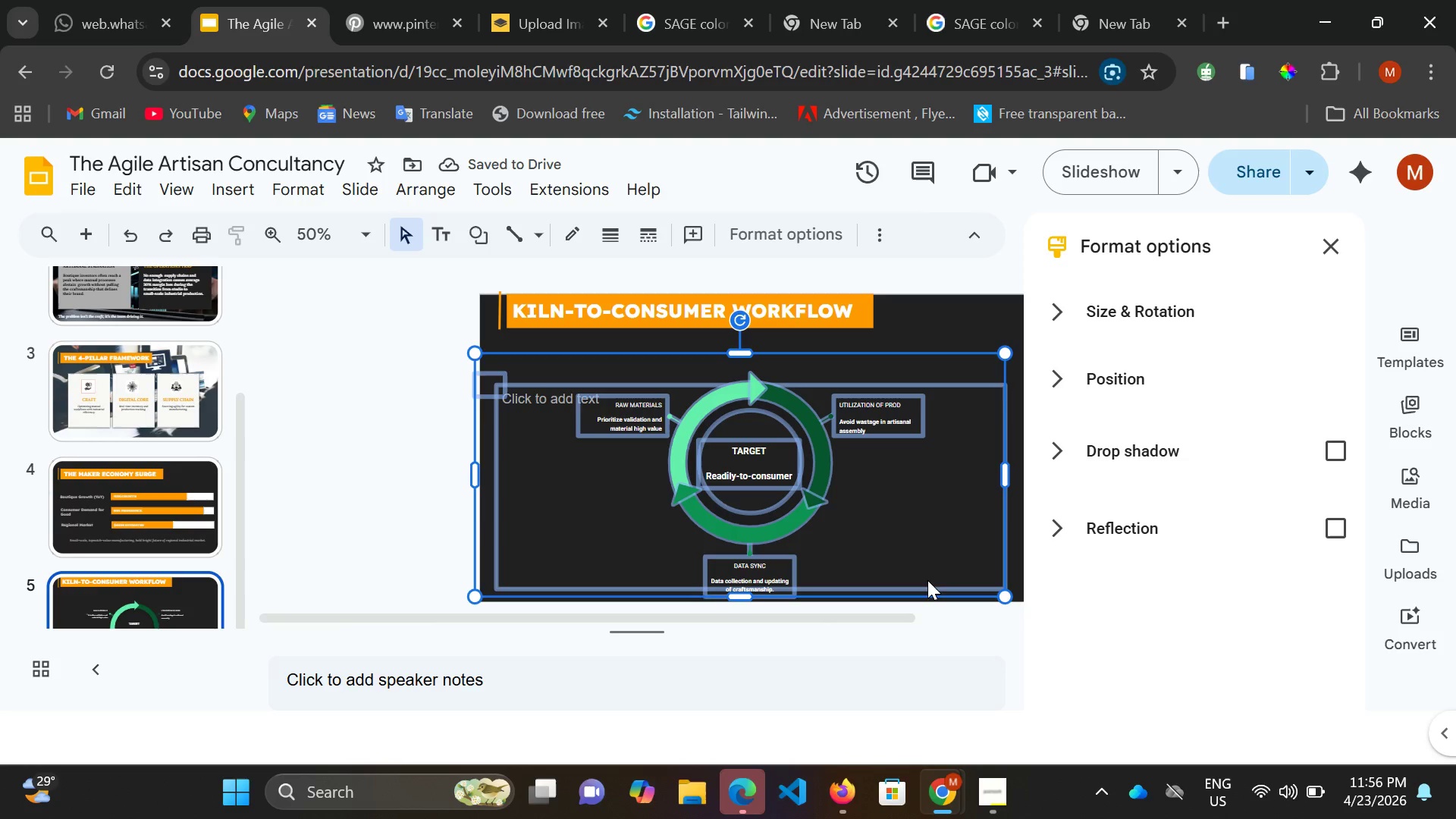 
key(ArrowUp)
 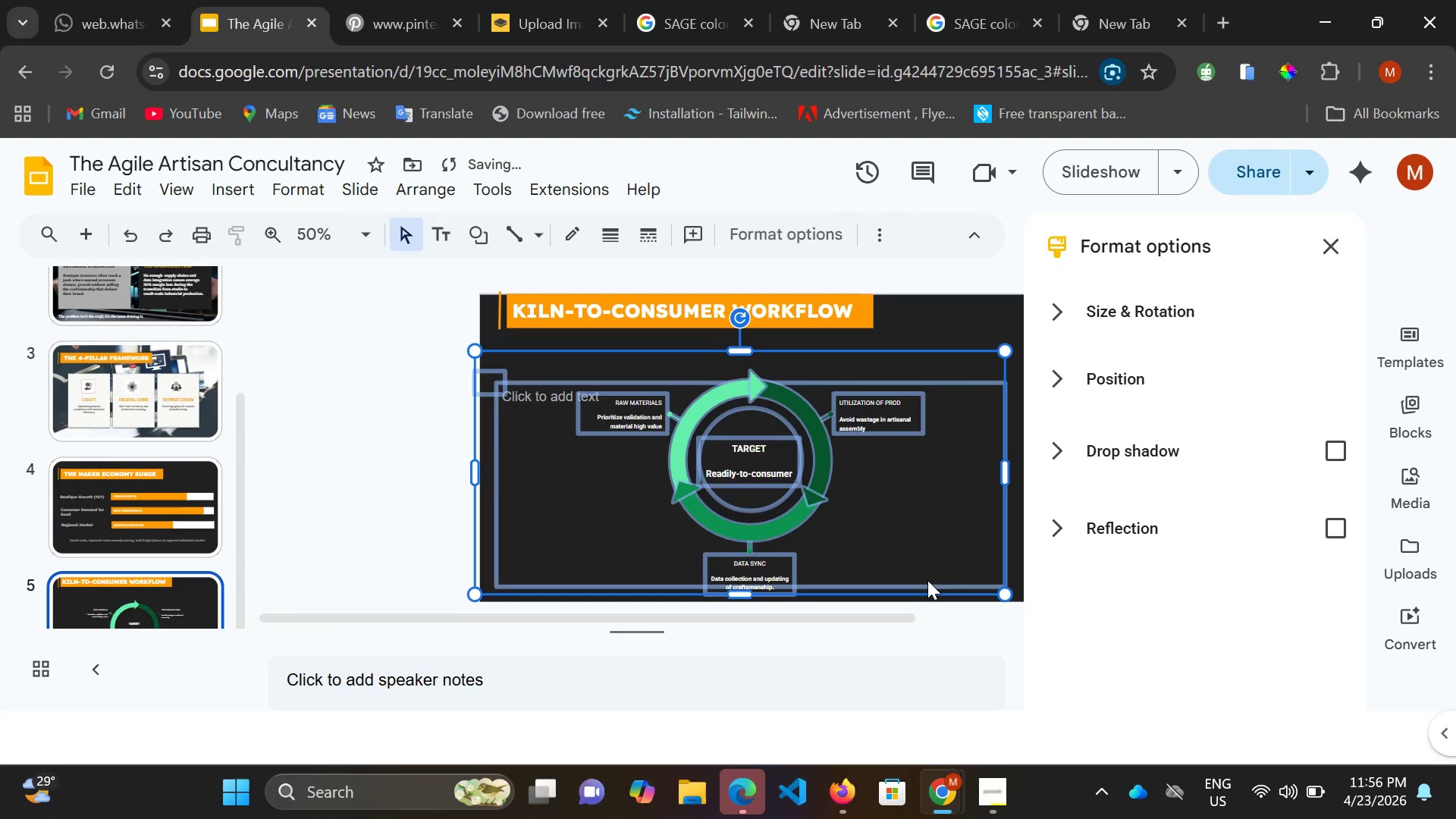 
key(ArrowUp)
 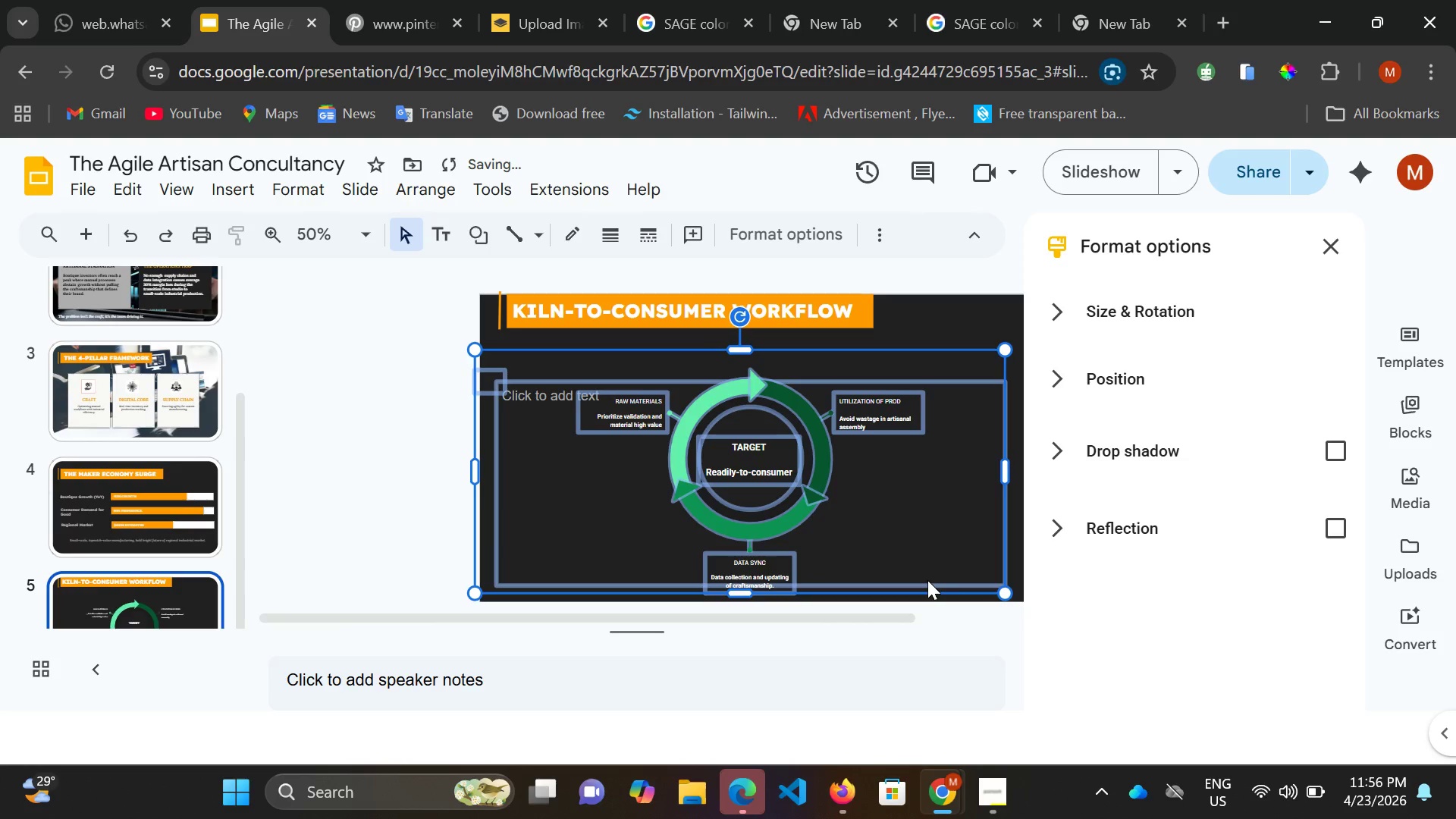 
key(ArrowUp)
 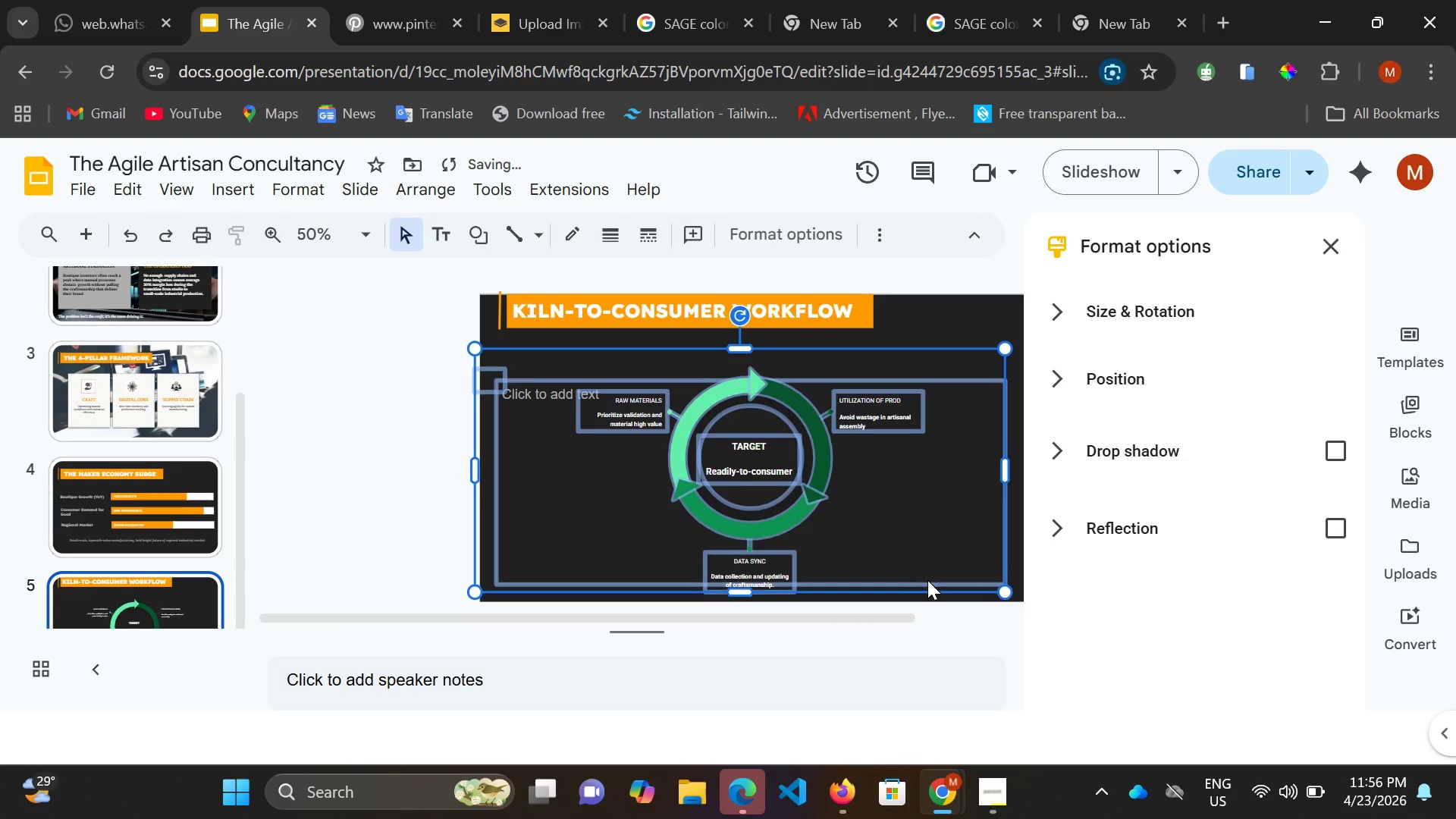 
key(ArrowUp)
 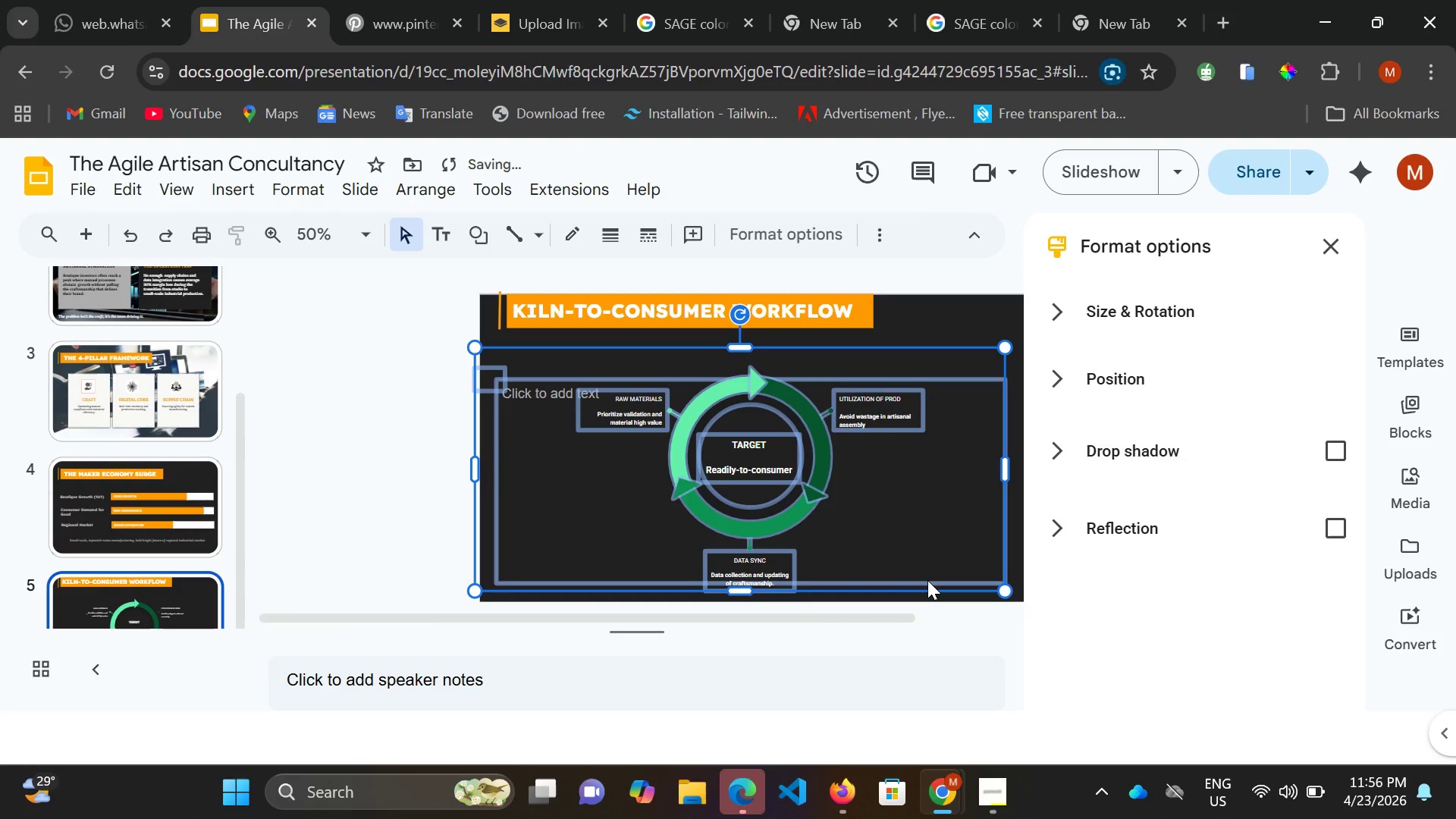 
key(ArrowUp)
 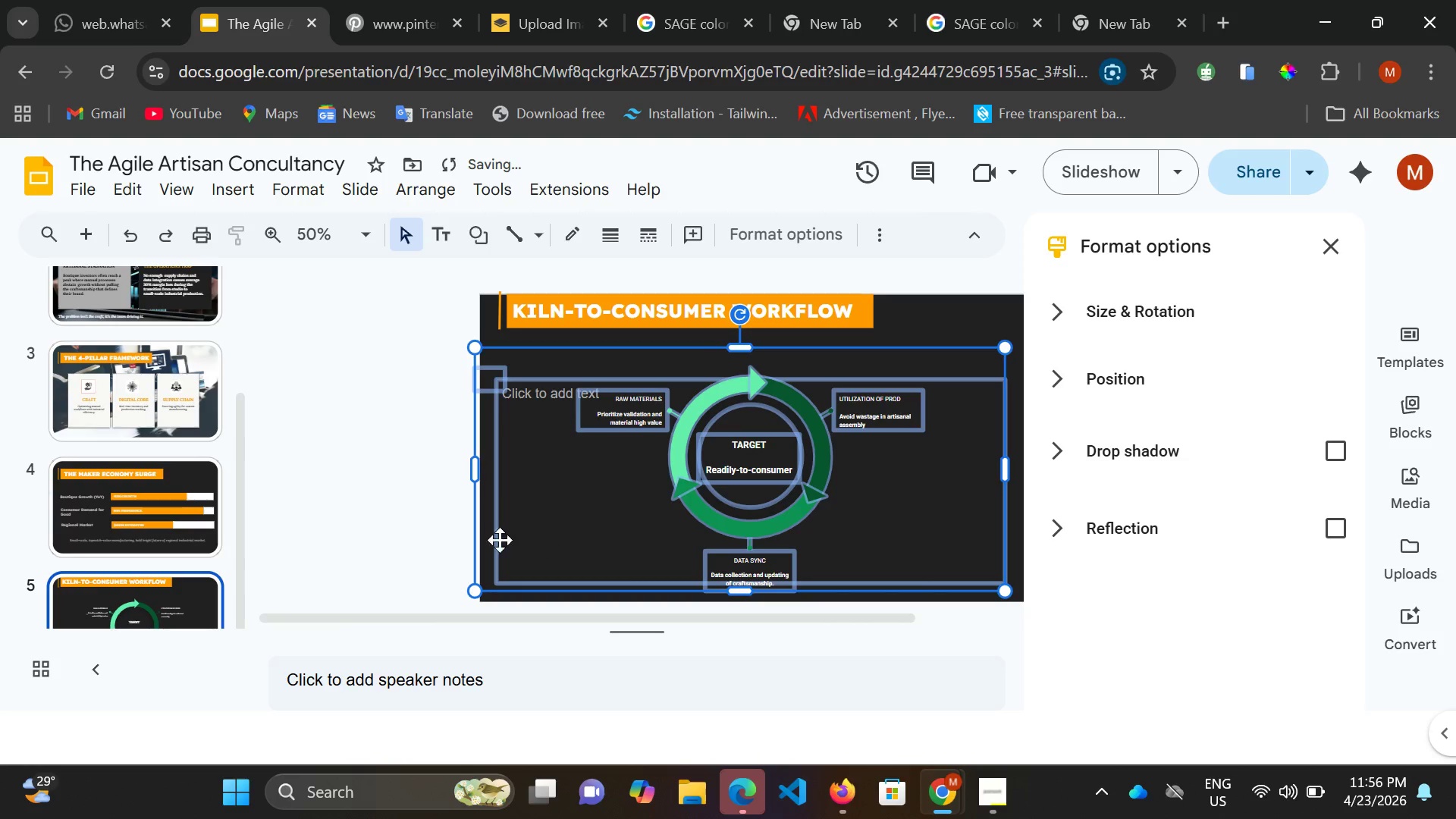 
left_click([441, 541])
 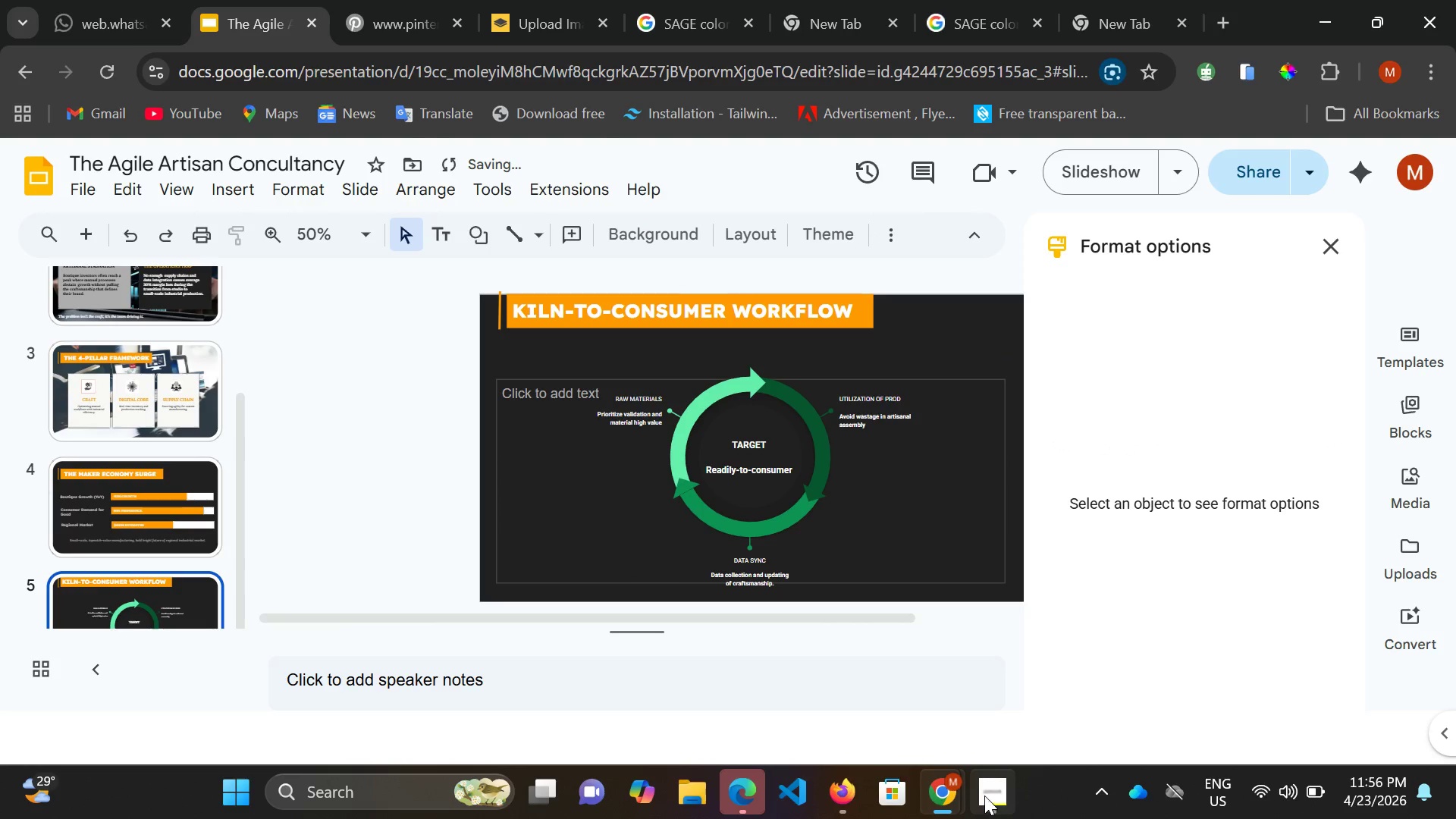 
left_click([984, 795])